 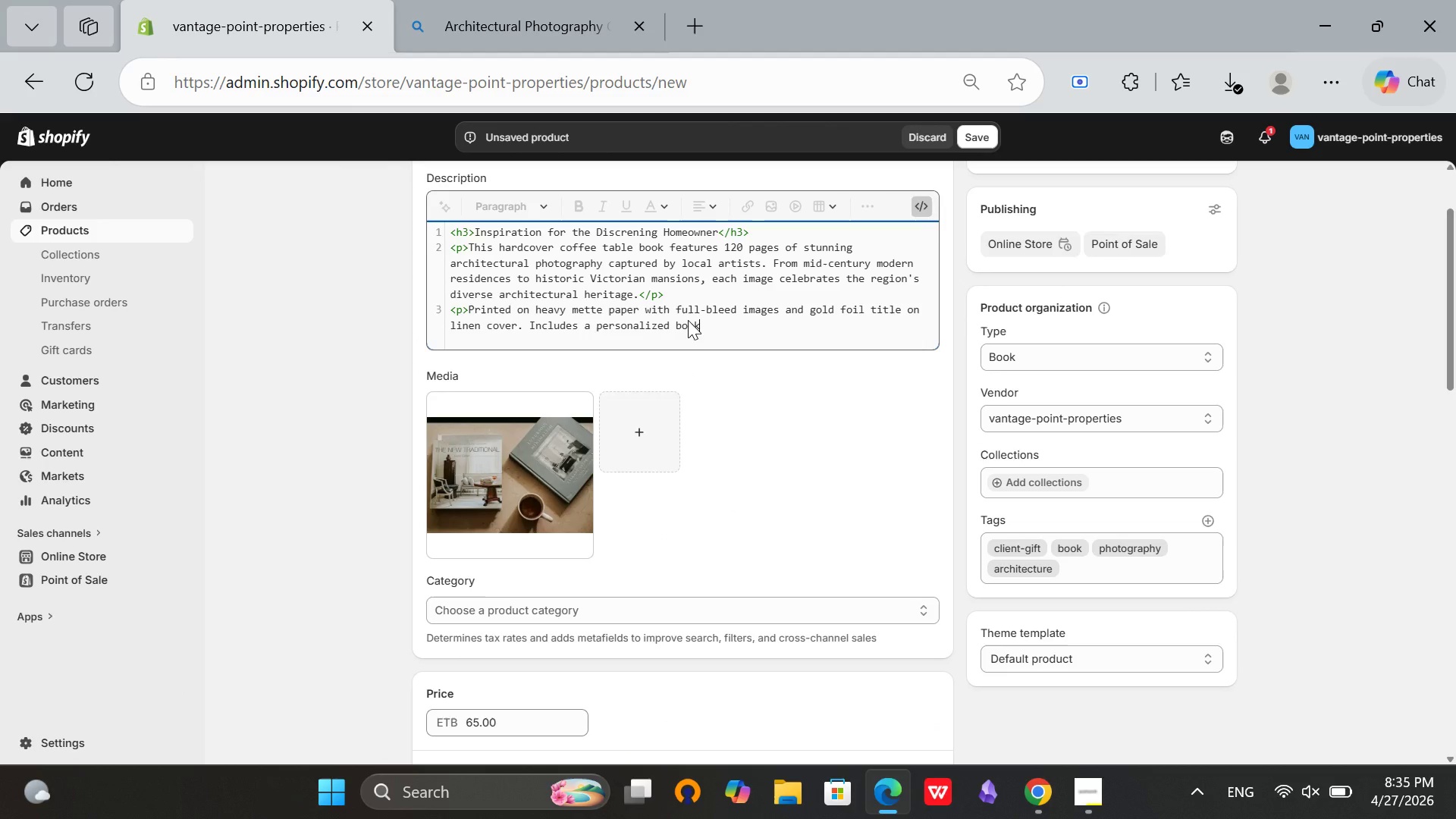 
type(plate inside)
 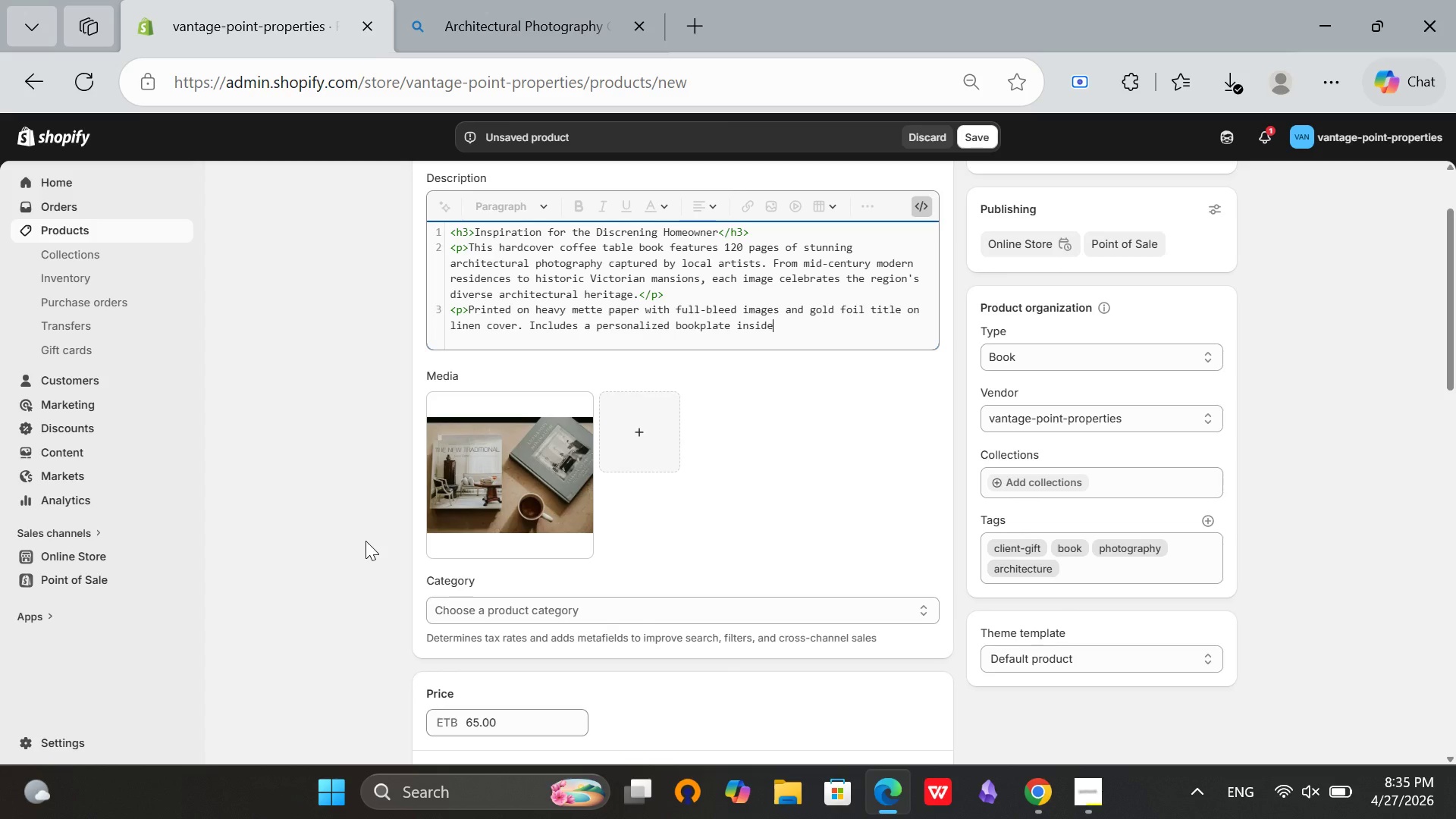 
wait(10.62)
 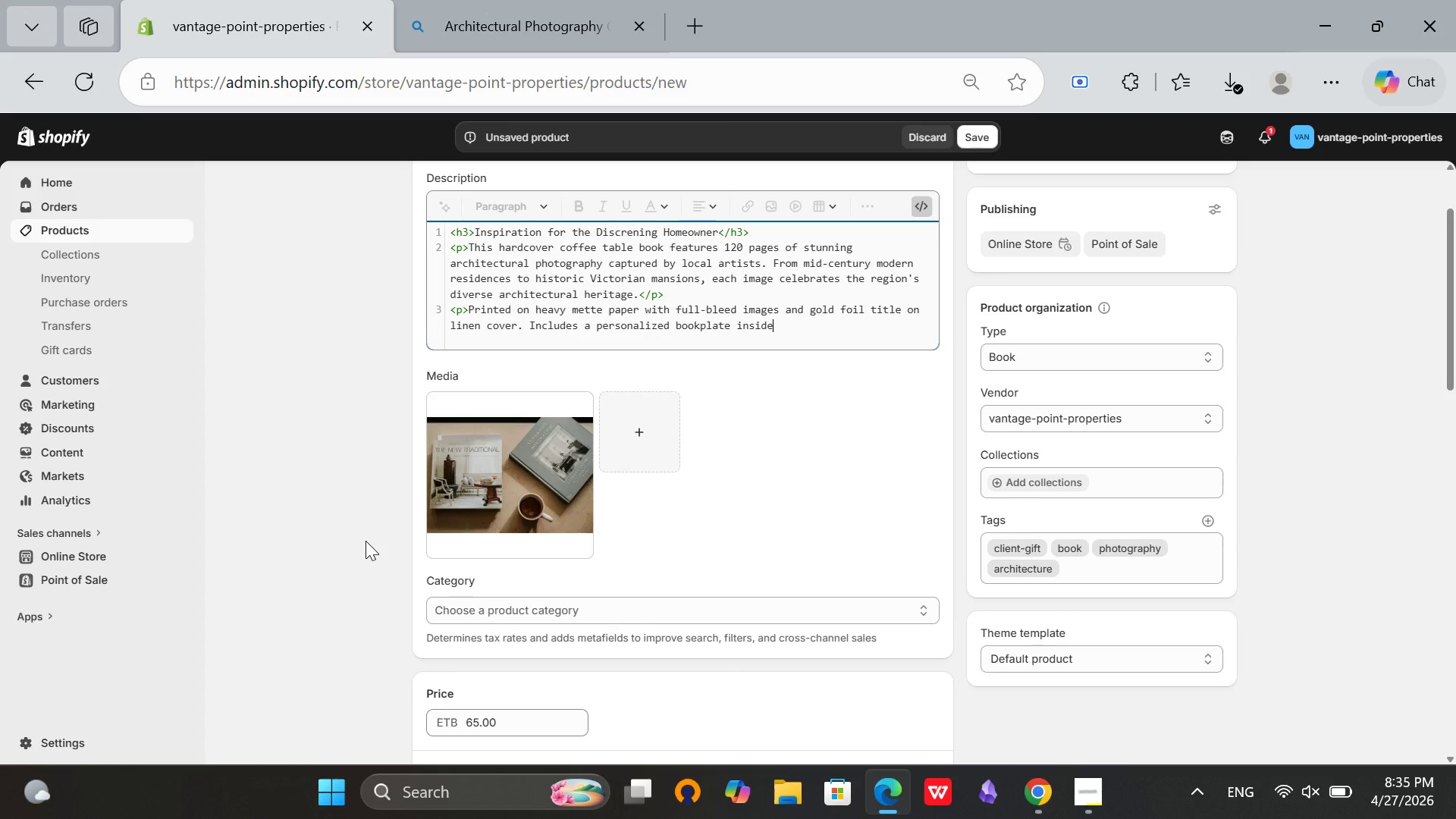 
type( front cover [Mute][Mute])
 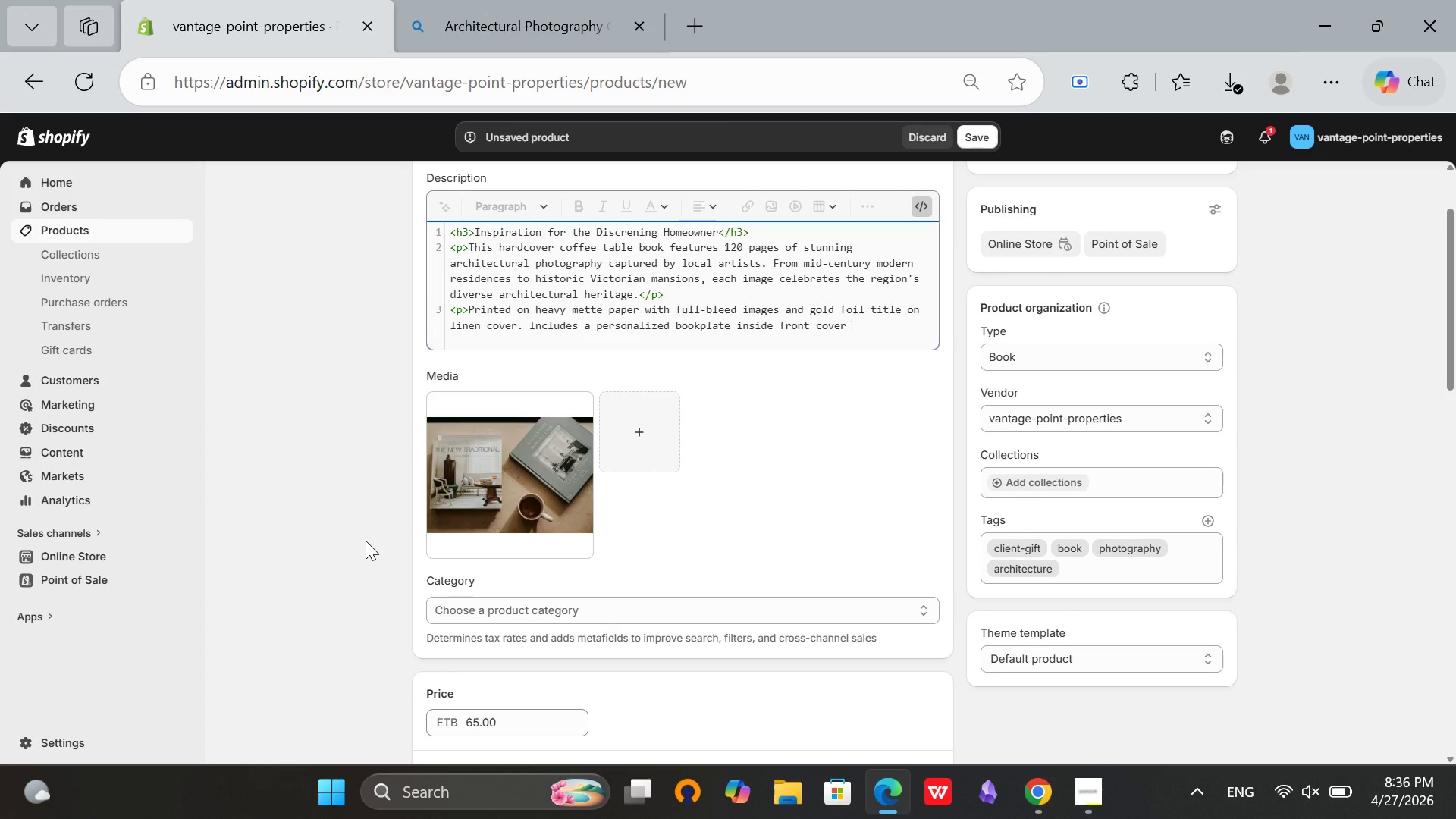 
type(for your client's name and closing date.</p>)
 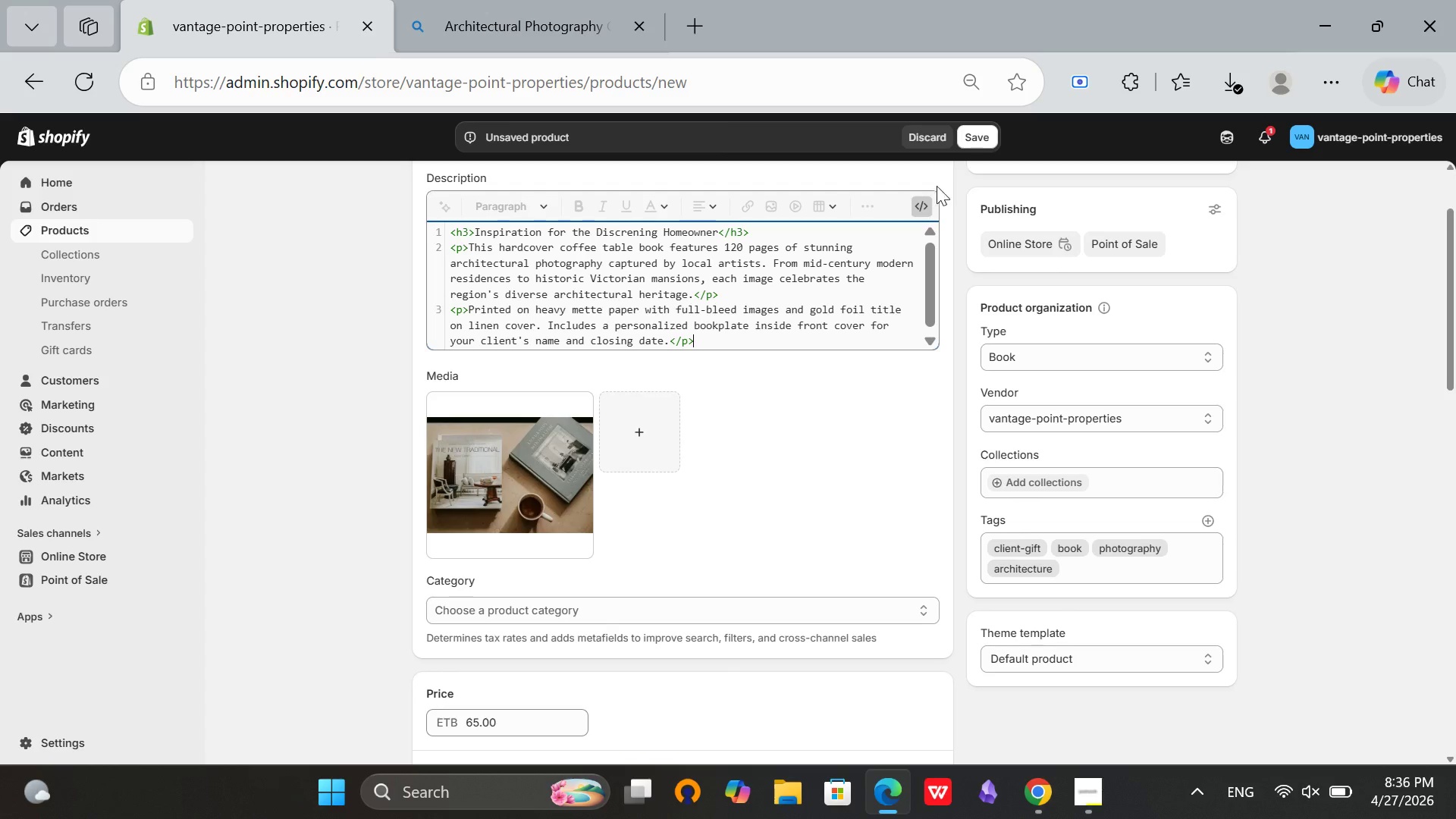 
left_click([924, 199])
 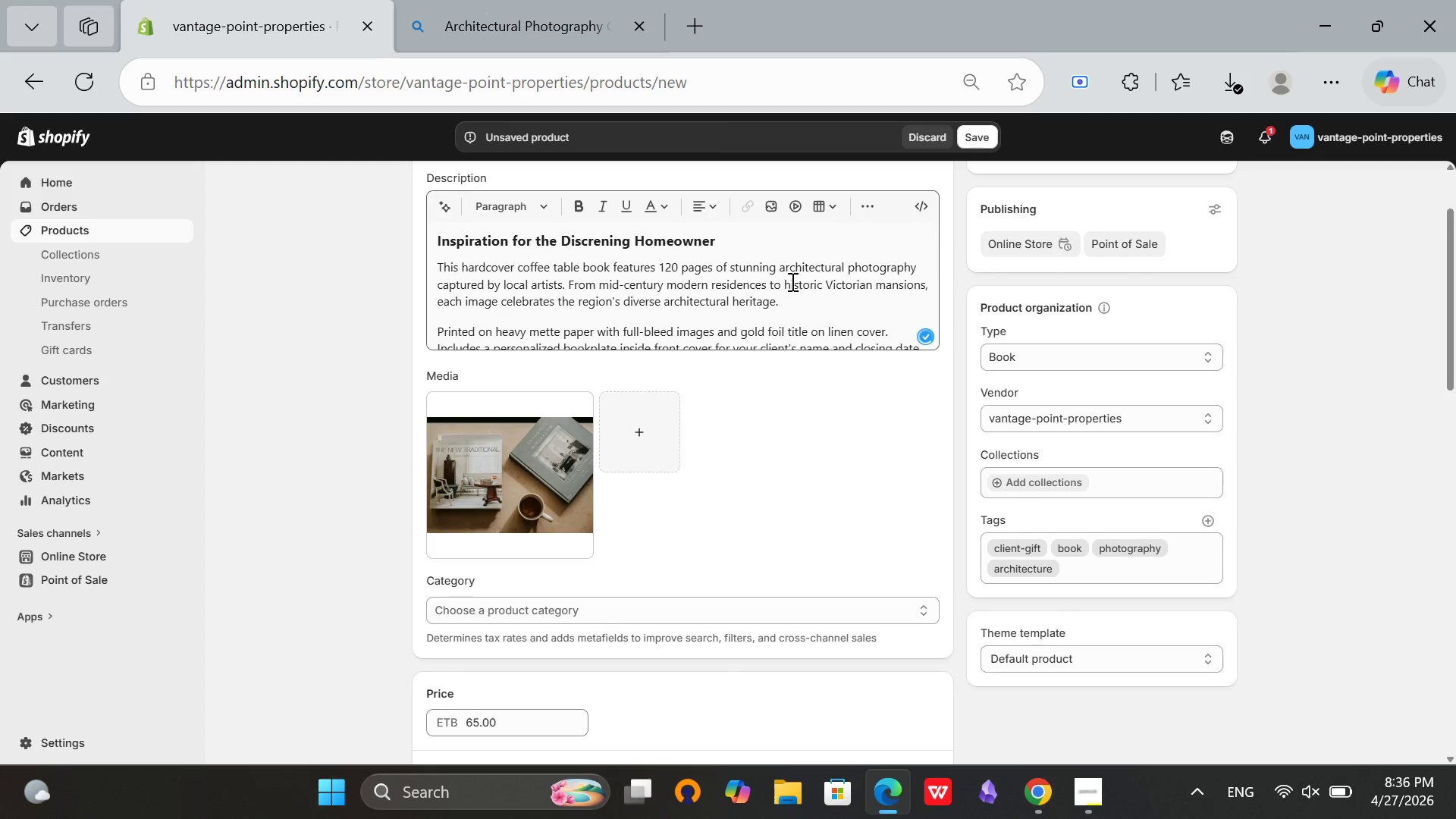 
left_click([802, 300])
 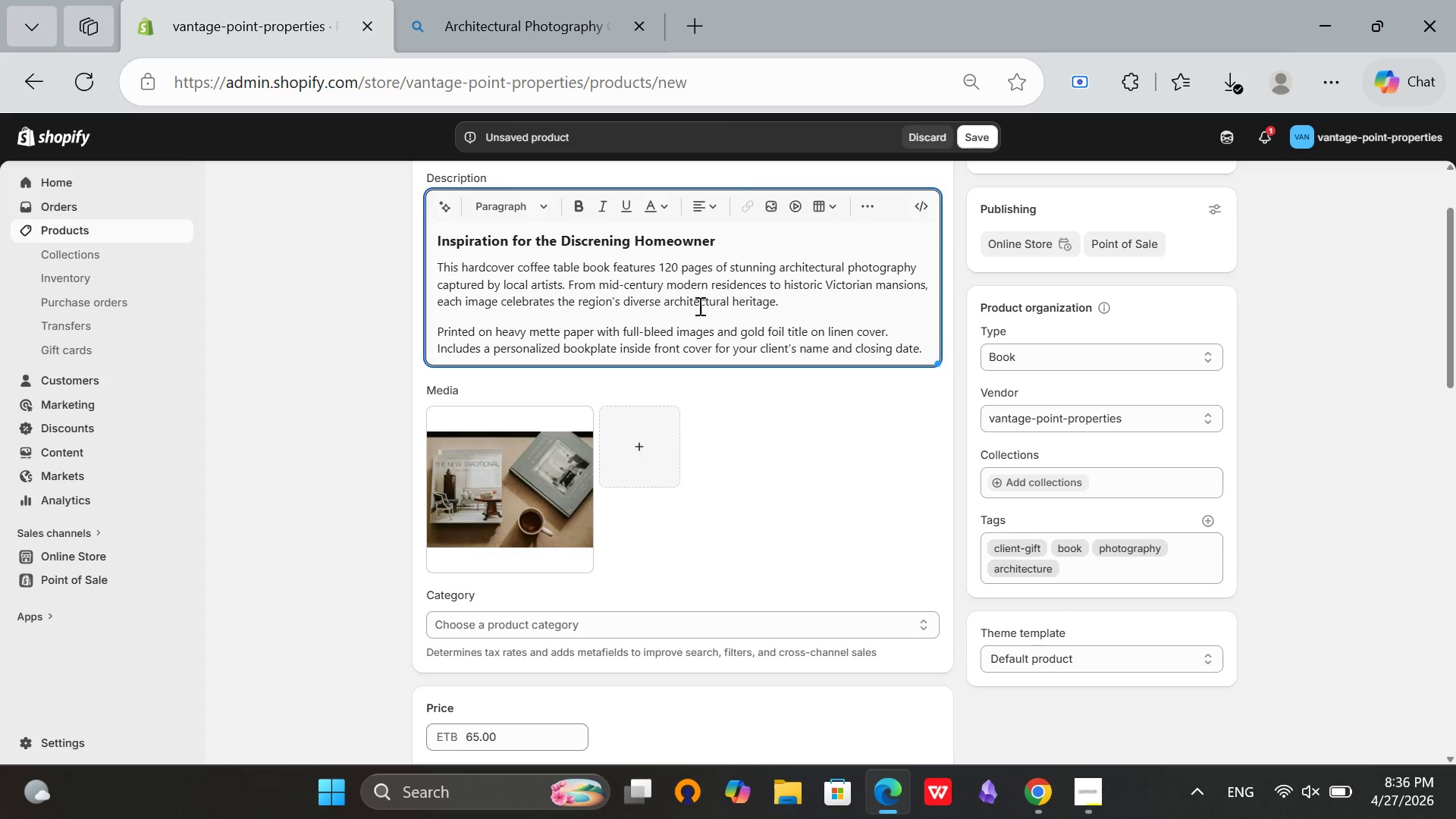 
scroll: coordinate [645, 285], scroll_direction: up, amount: 1.0
 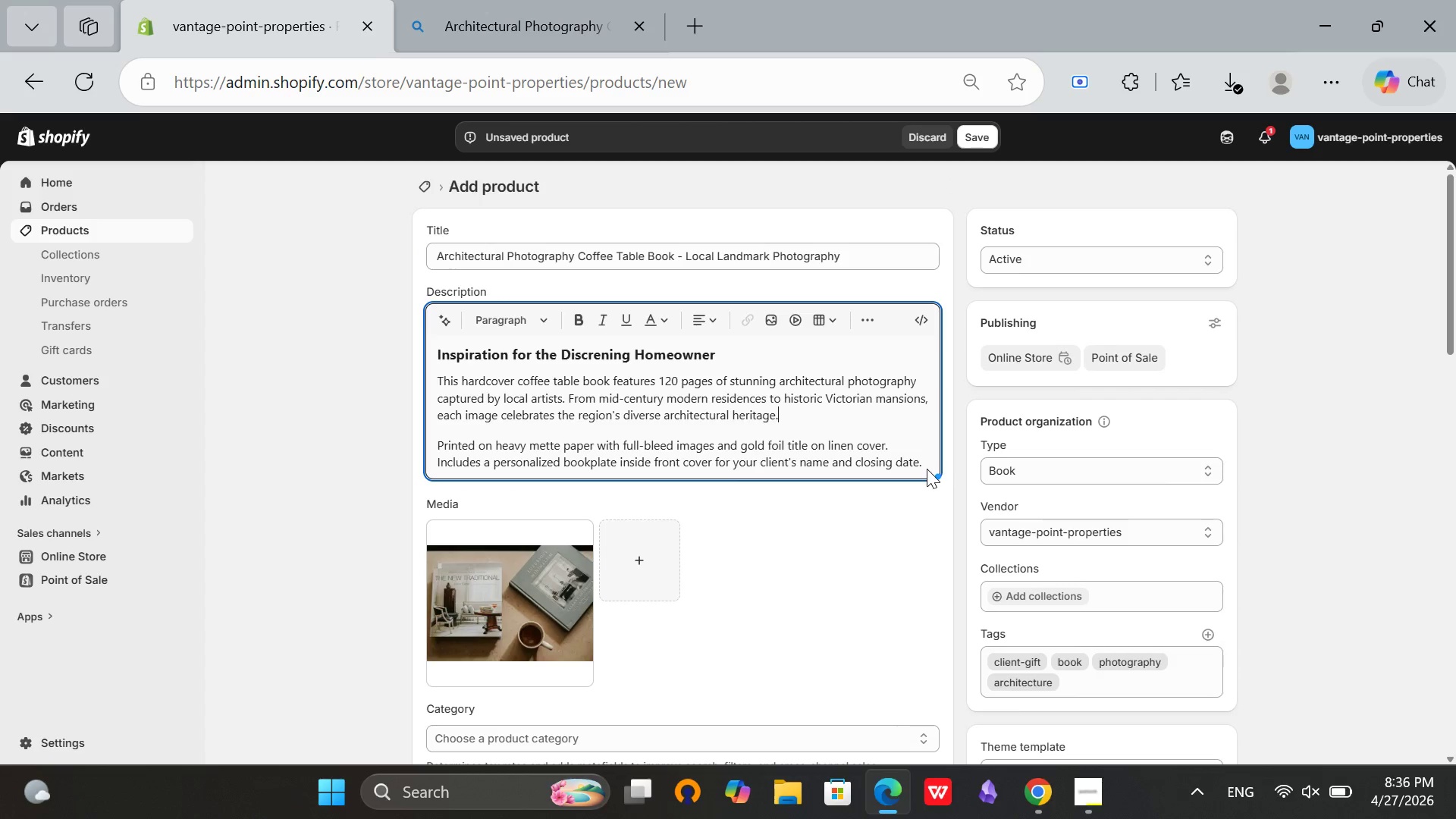 
left_click([925, 460])
 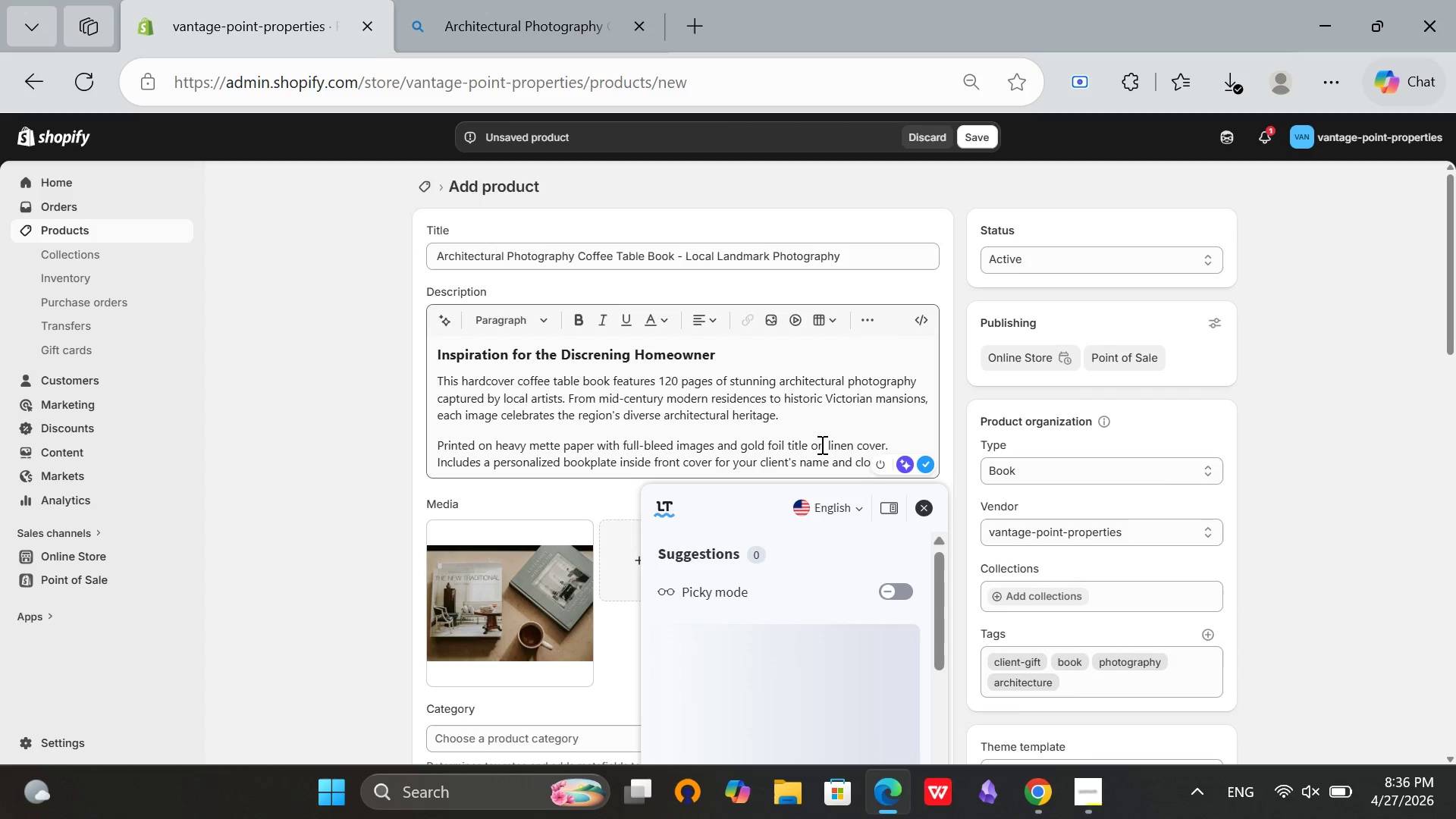 
left_click([786, 457])
 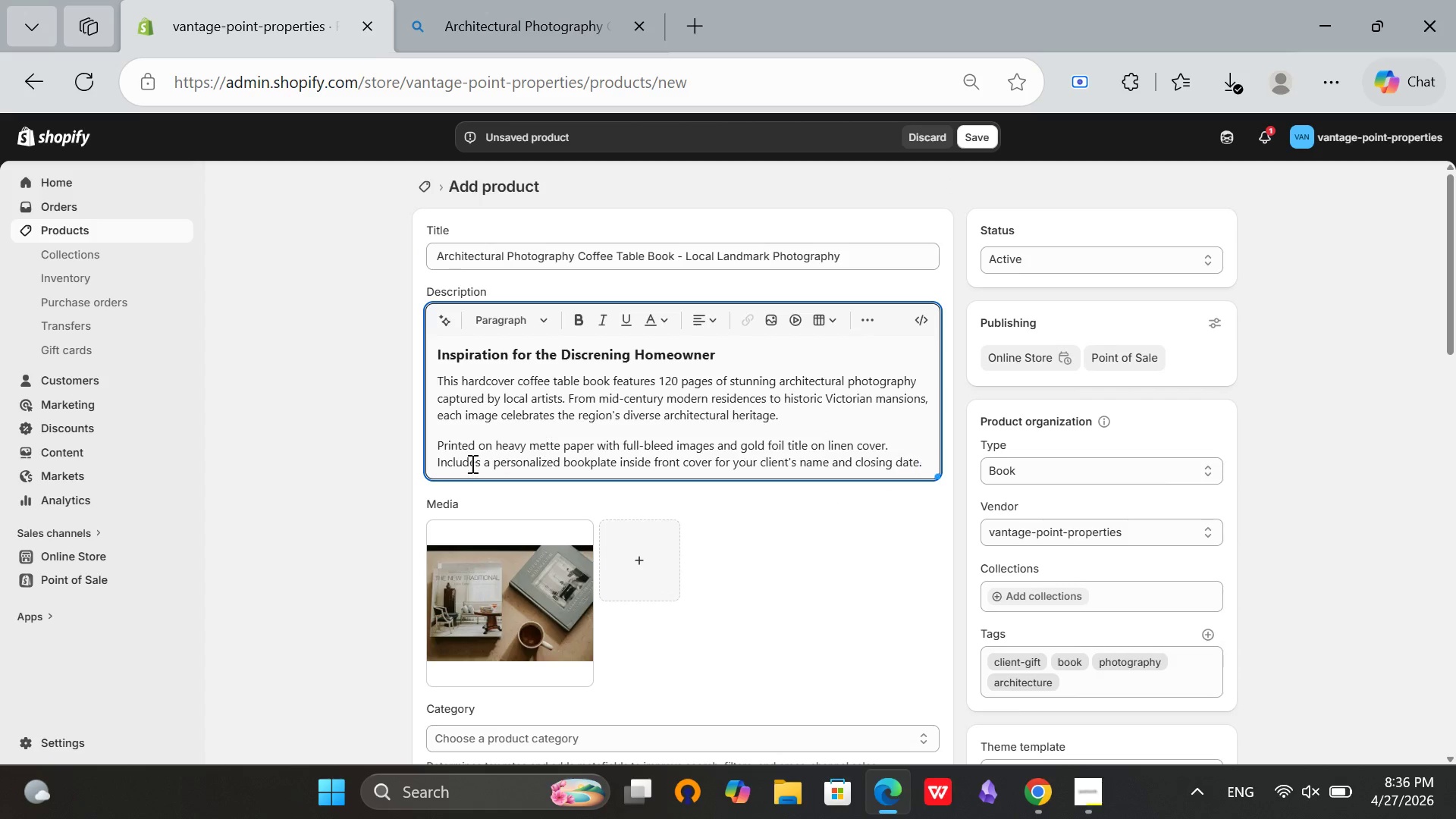 
left_click([466, 465])
 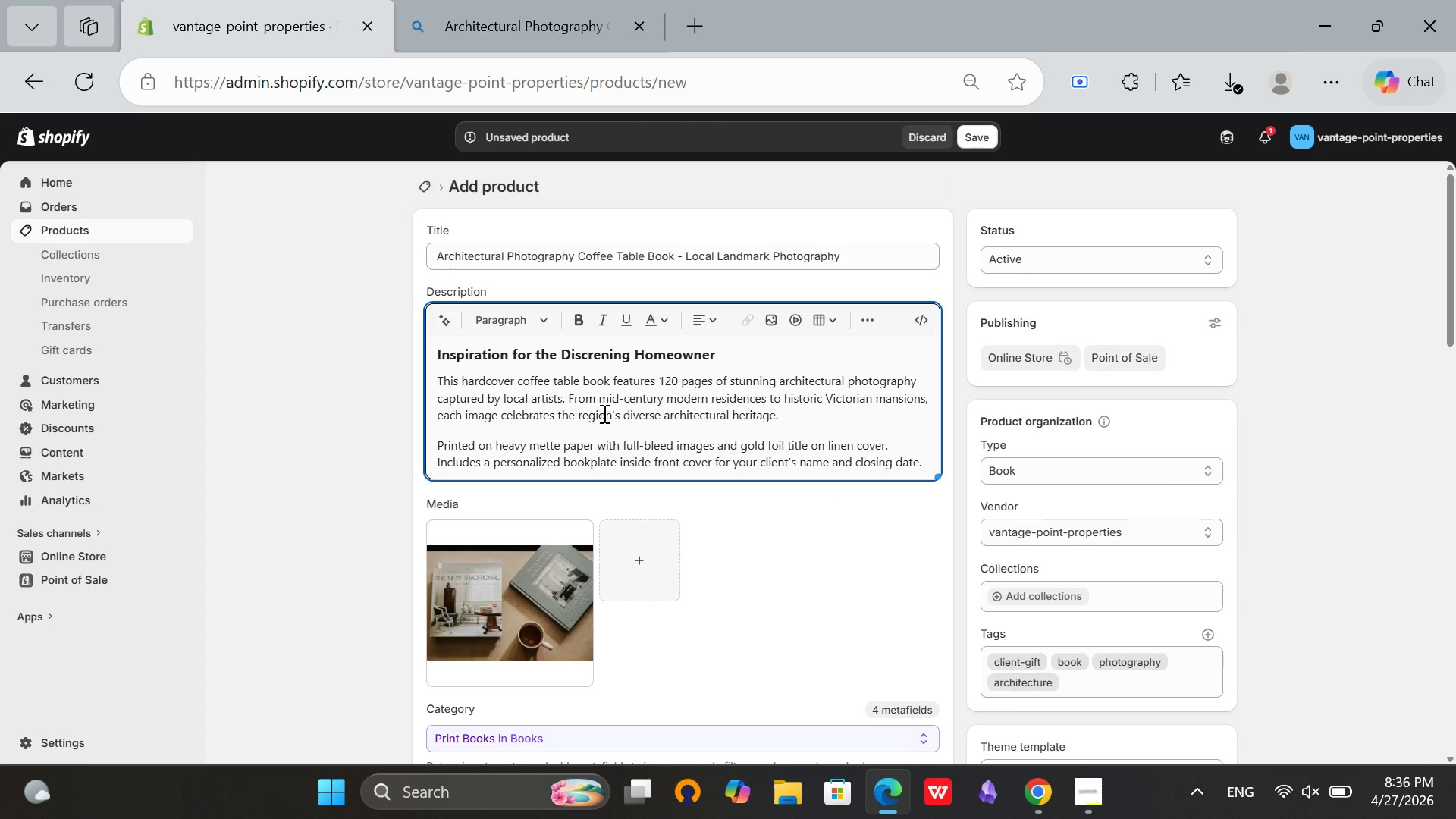 
scroll: coordinate [670, 332], scroll_direction: none, amount: 0.0
 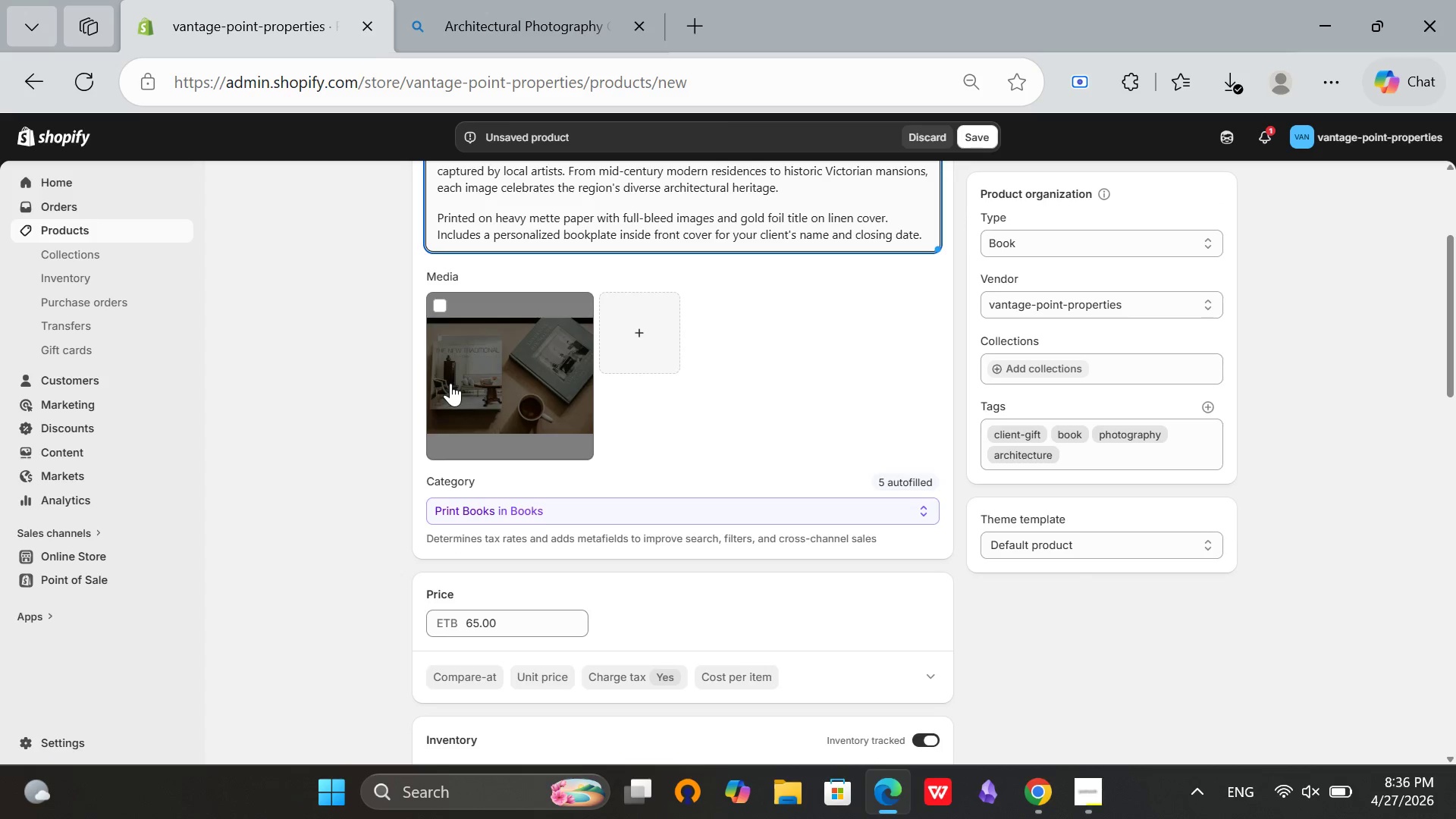 
left_click([450, 383])
 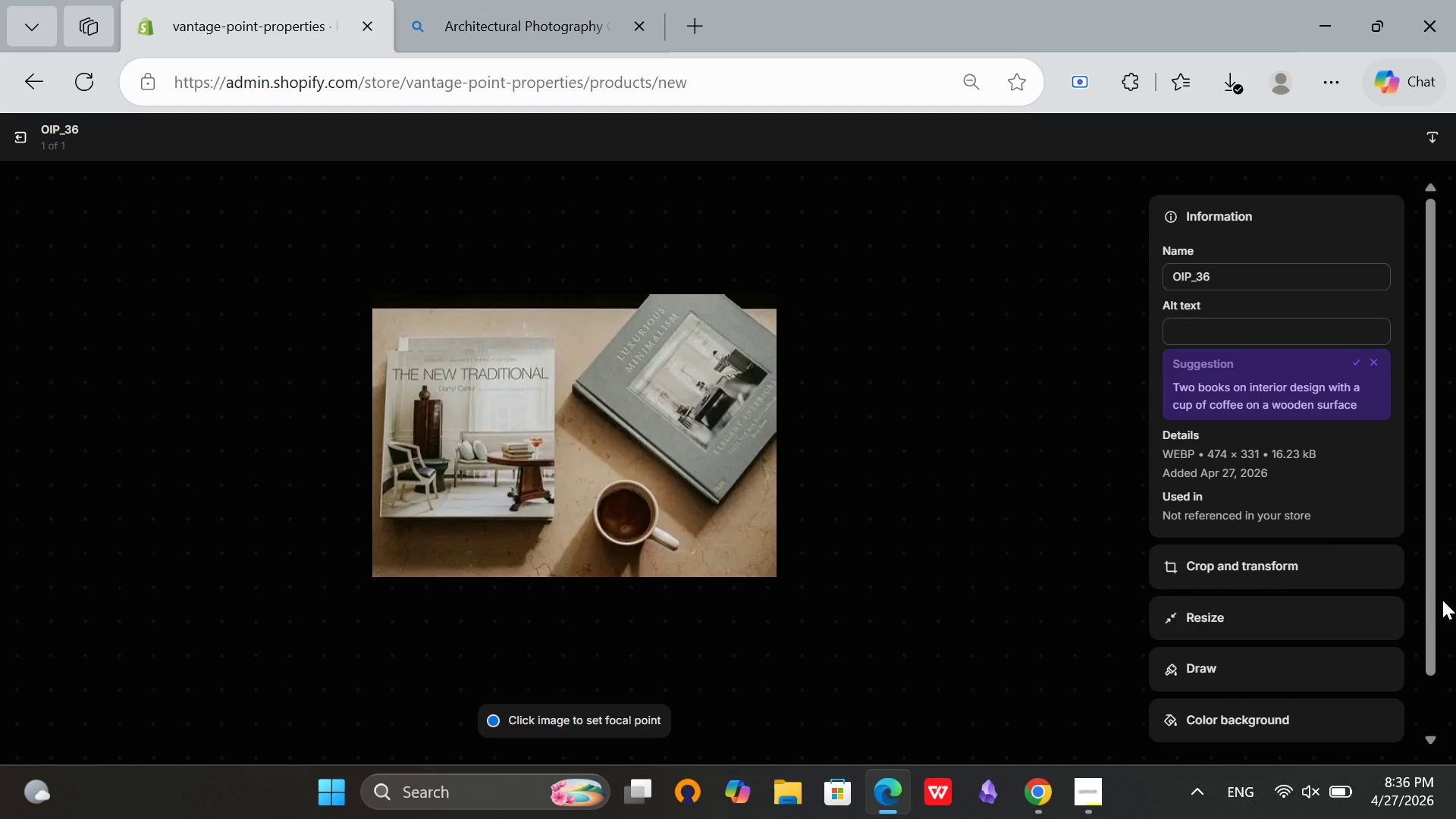 
left_click([1235, 331])
 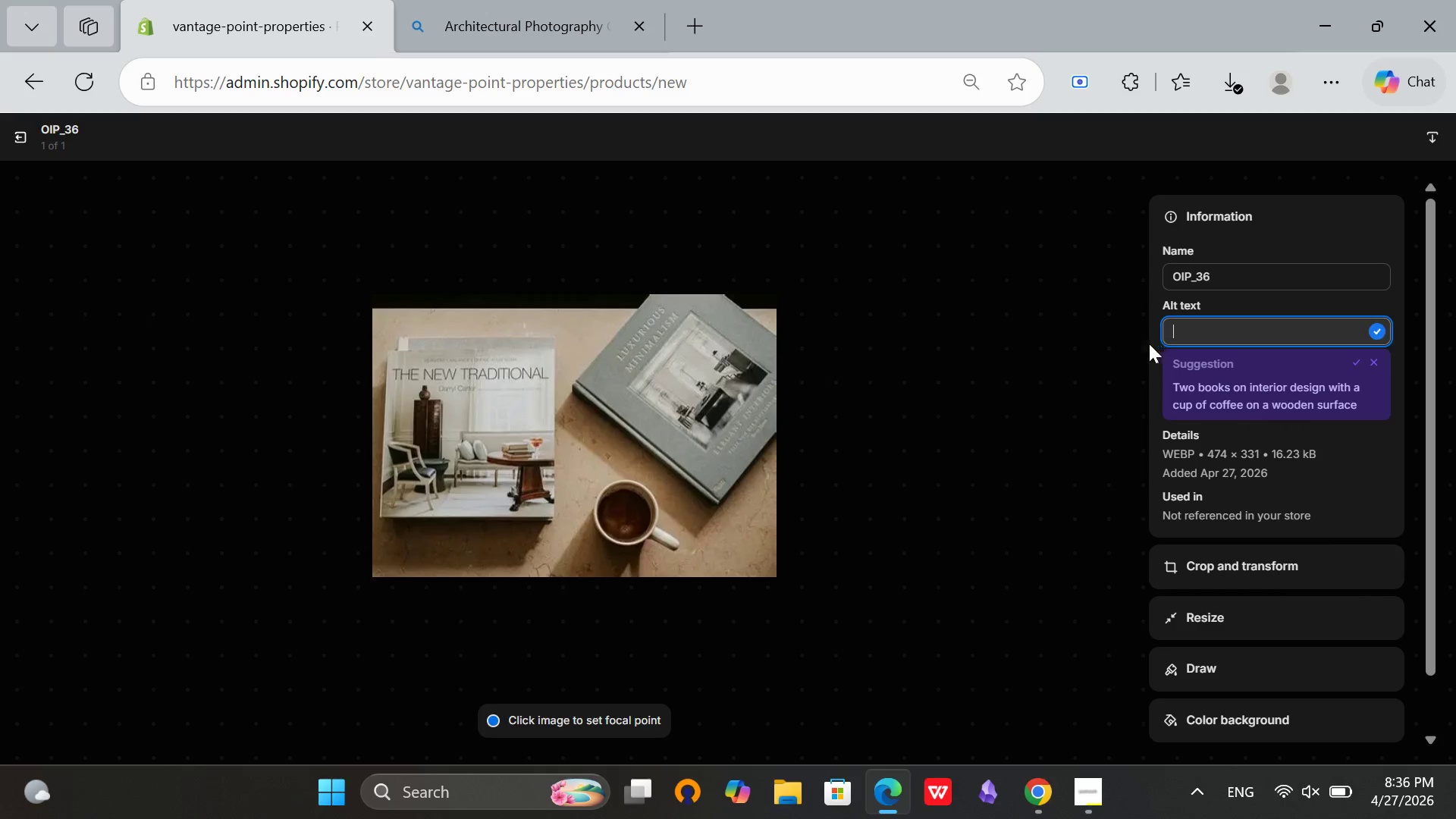 
type(Art)
key(Backspace)
type(chitectural photography coffee table book [Mute]on [Mute]marble surface [Mute]showing local landmark photography)
 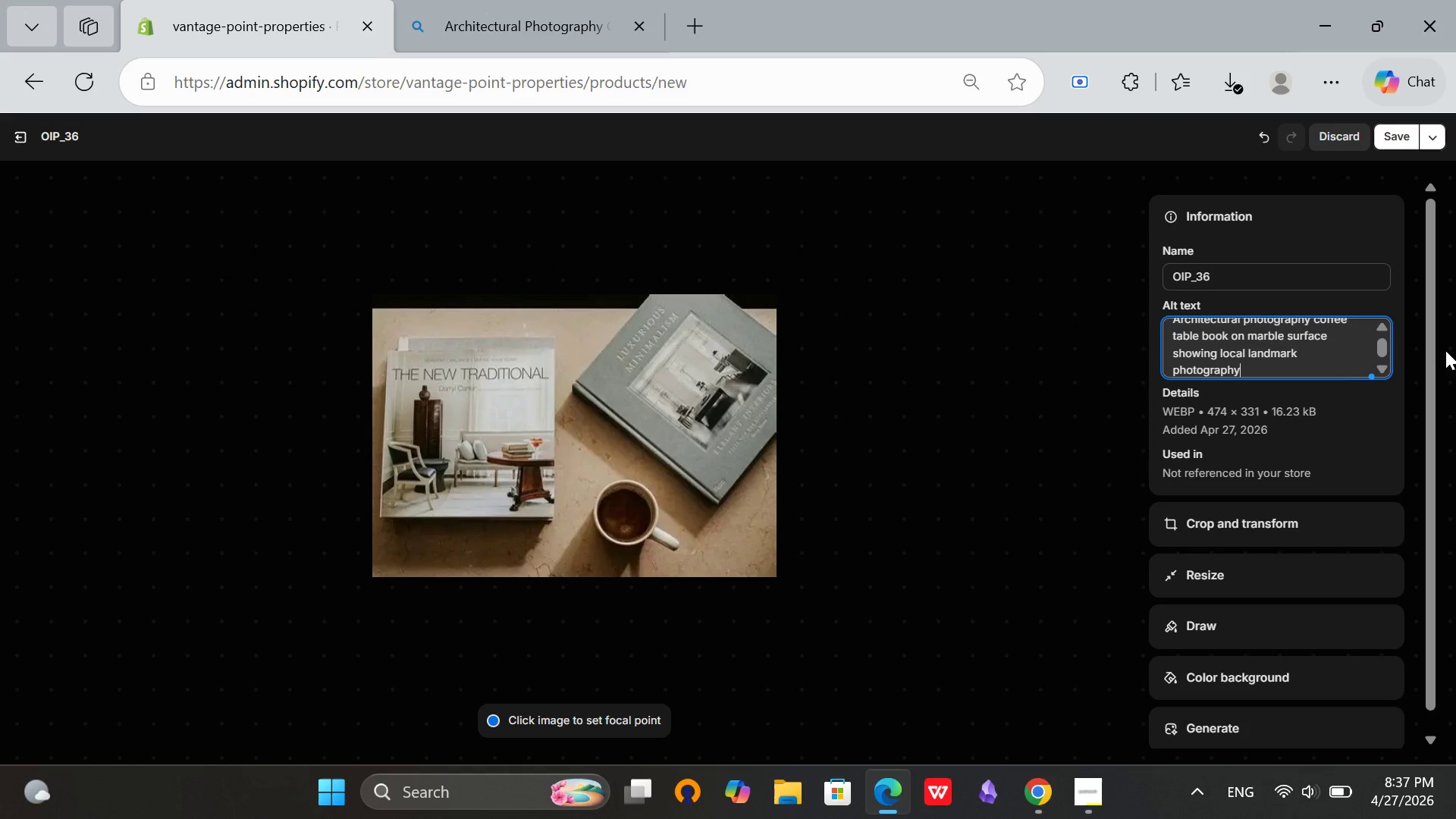 
scroll: coordinate [1279, 357], scroll_direction: up, amount: 3.0
 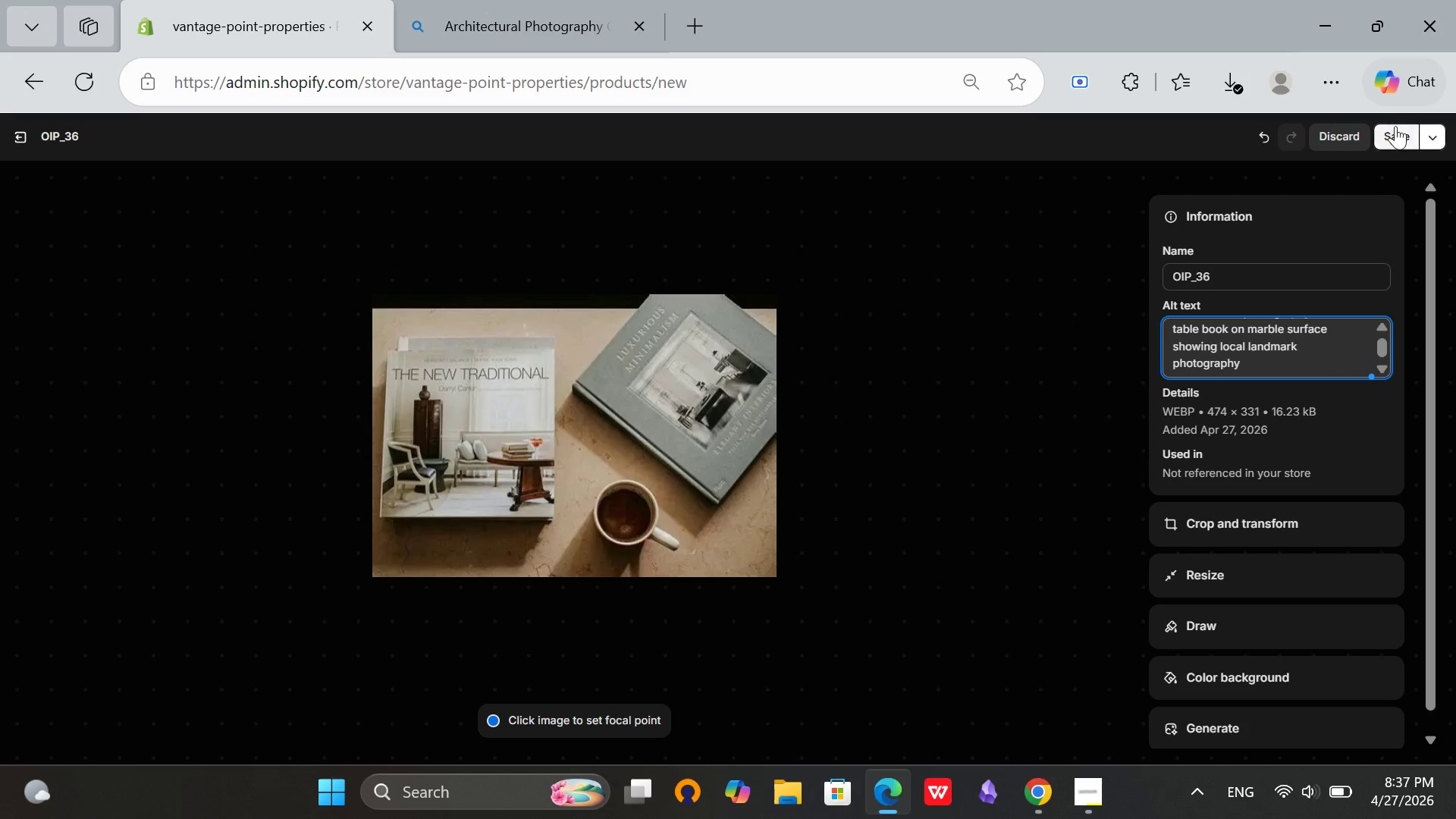 
left_click([1401, 130])
 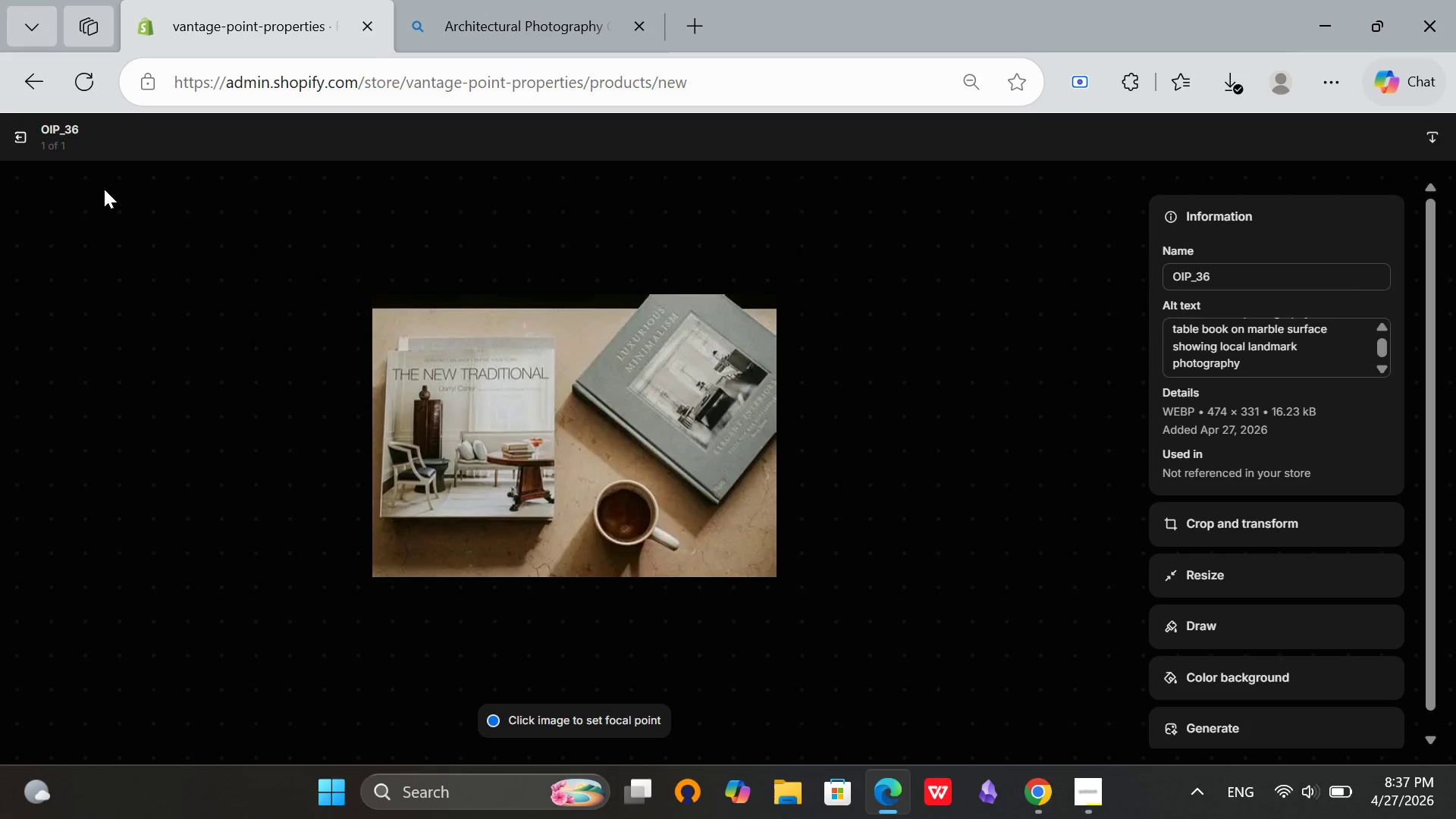 
left_click([17, 131])
 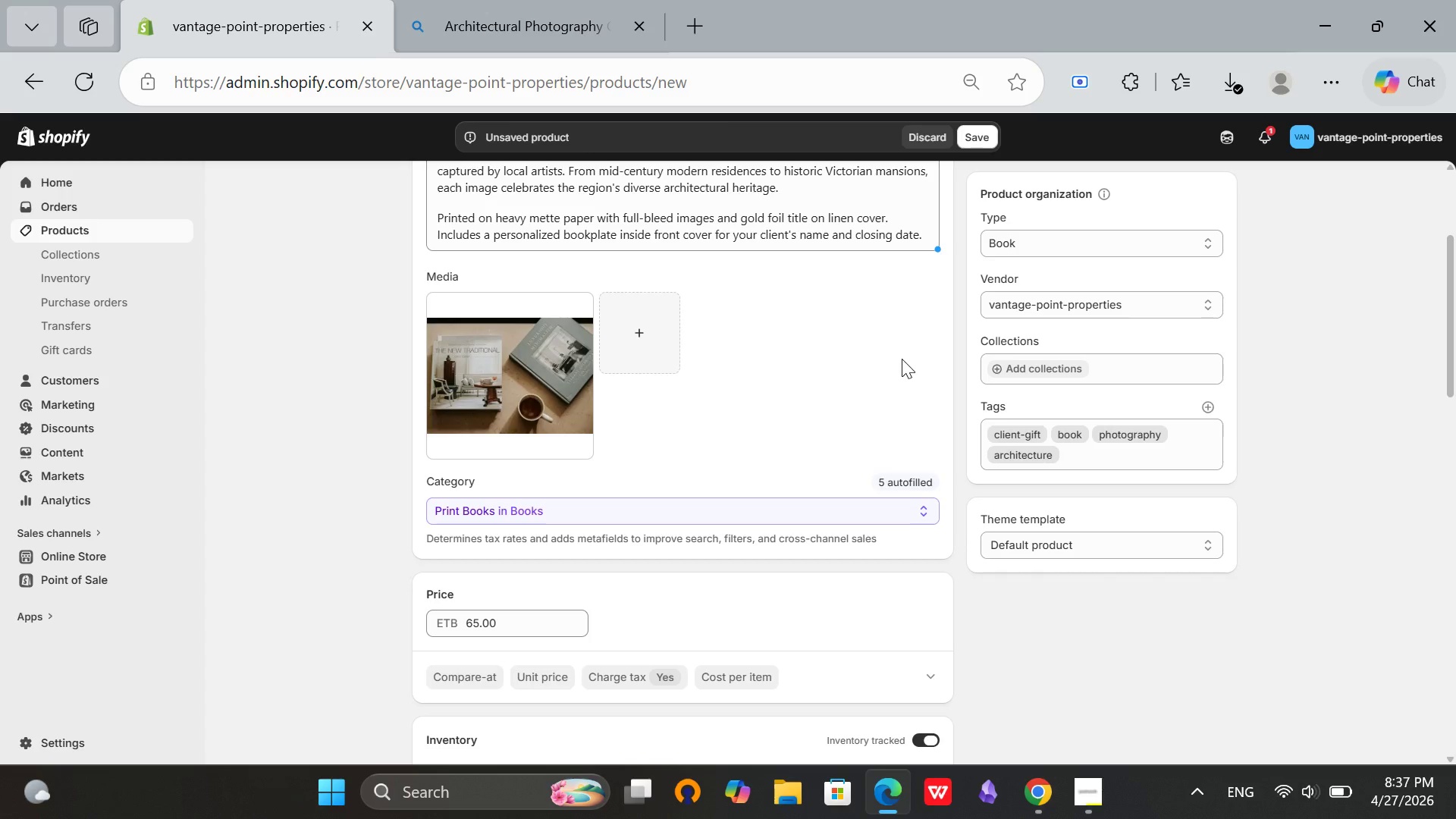 
scroll: coordinate [902, 359], scroll_direction: up, amount: 2.0
 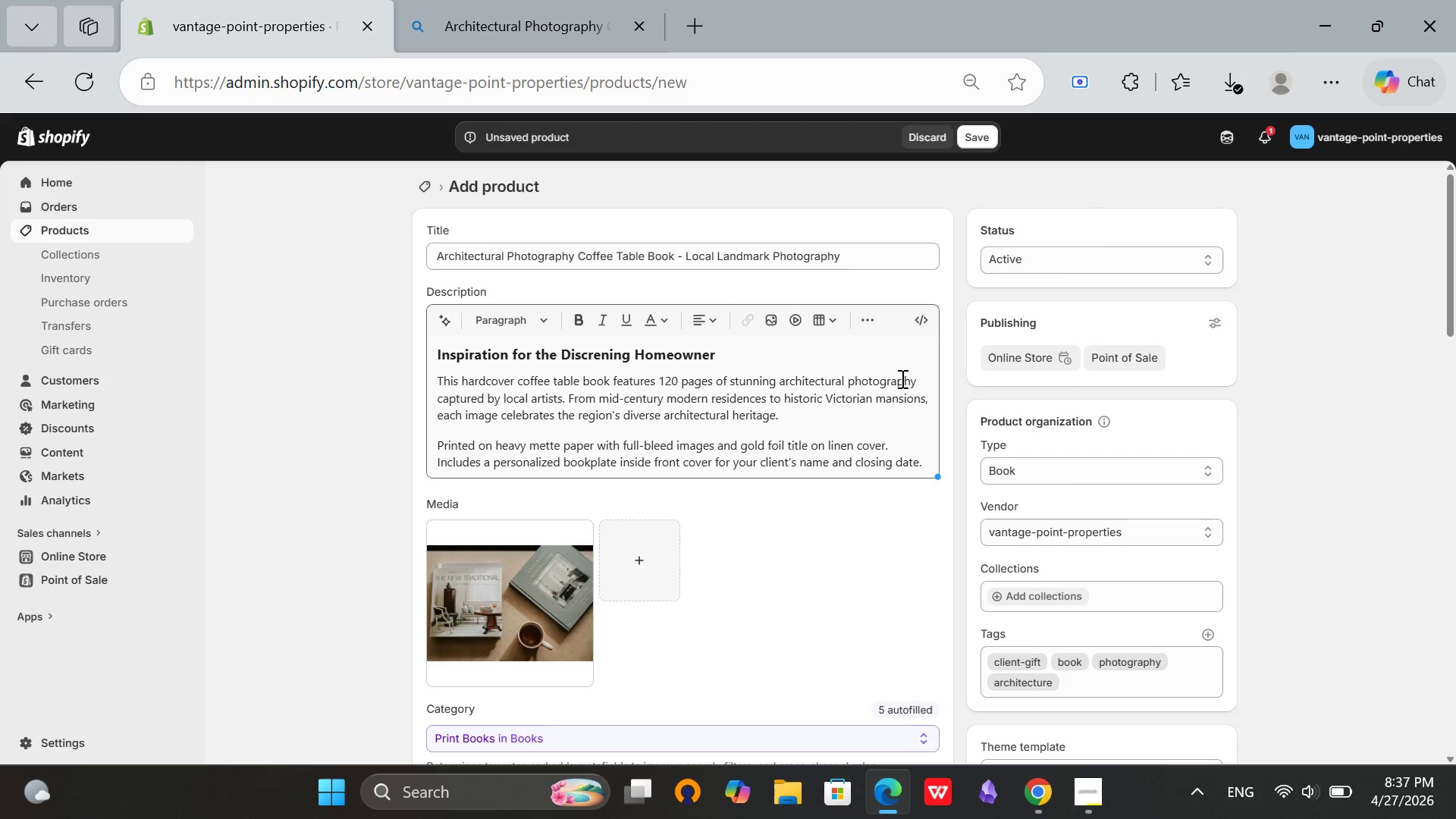 
scroll: coordinate [858, 488], scroll_direction: down, amount: 11.0
 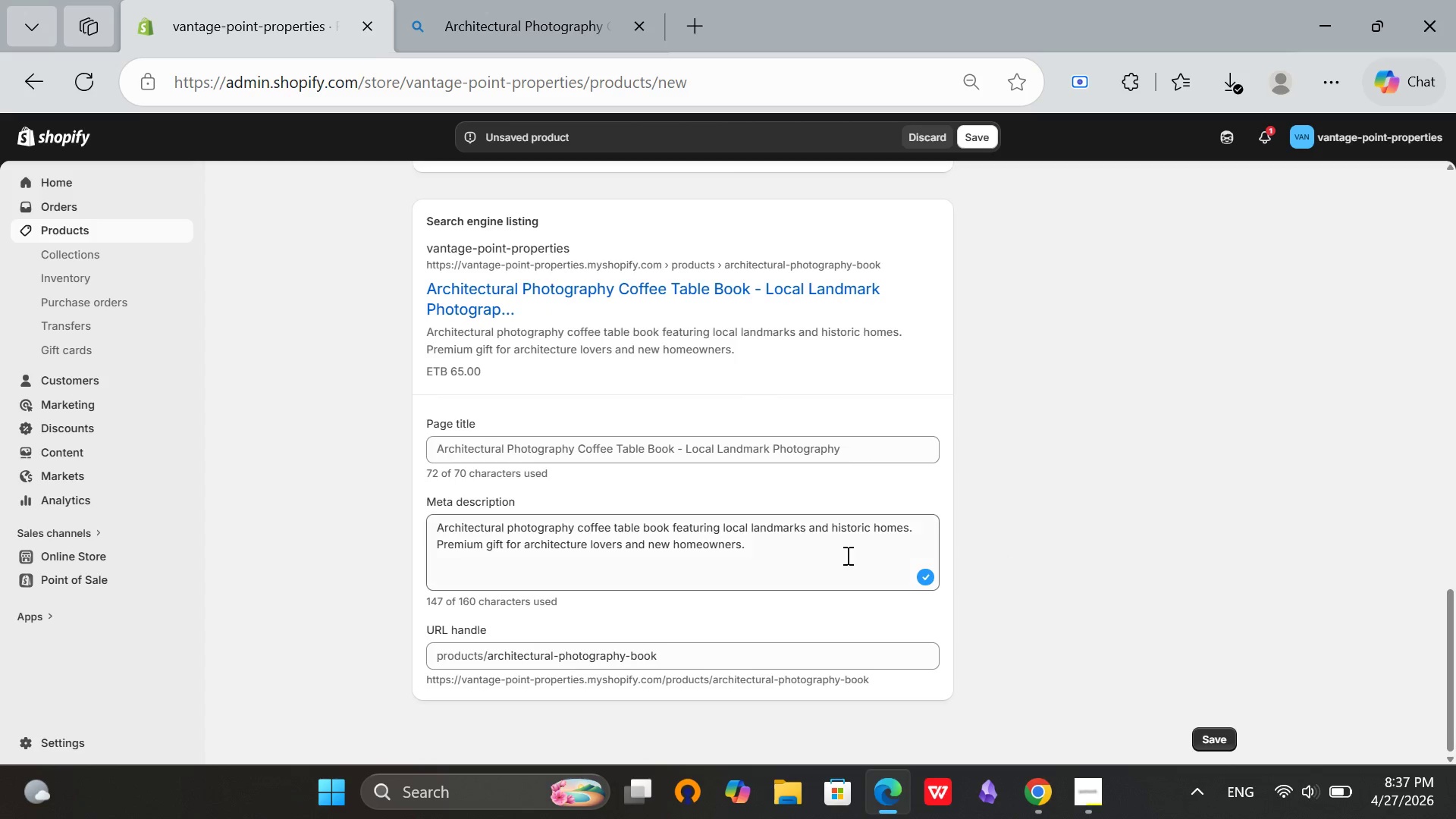 
scroll: coordinate [922, 249], scroll_direction: up, amount: 16.0
 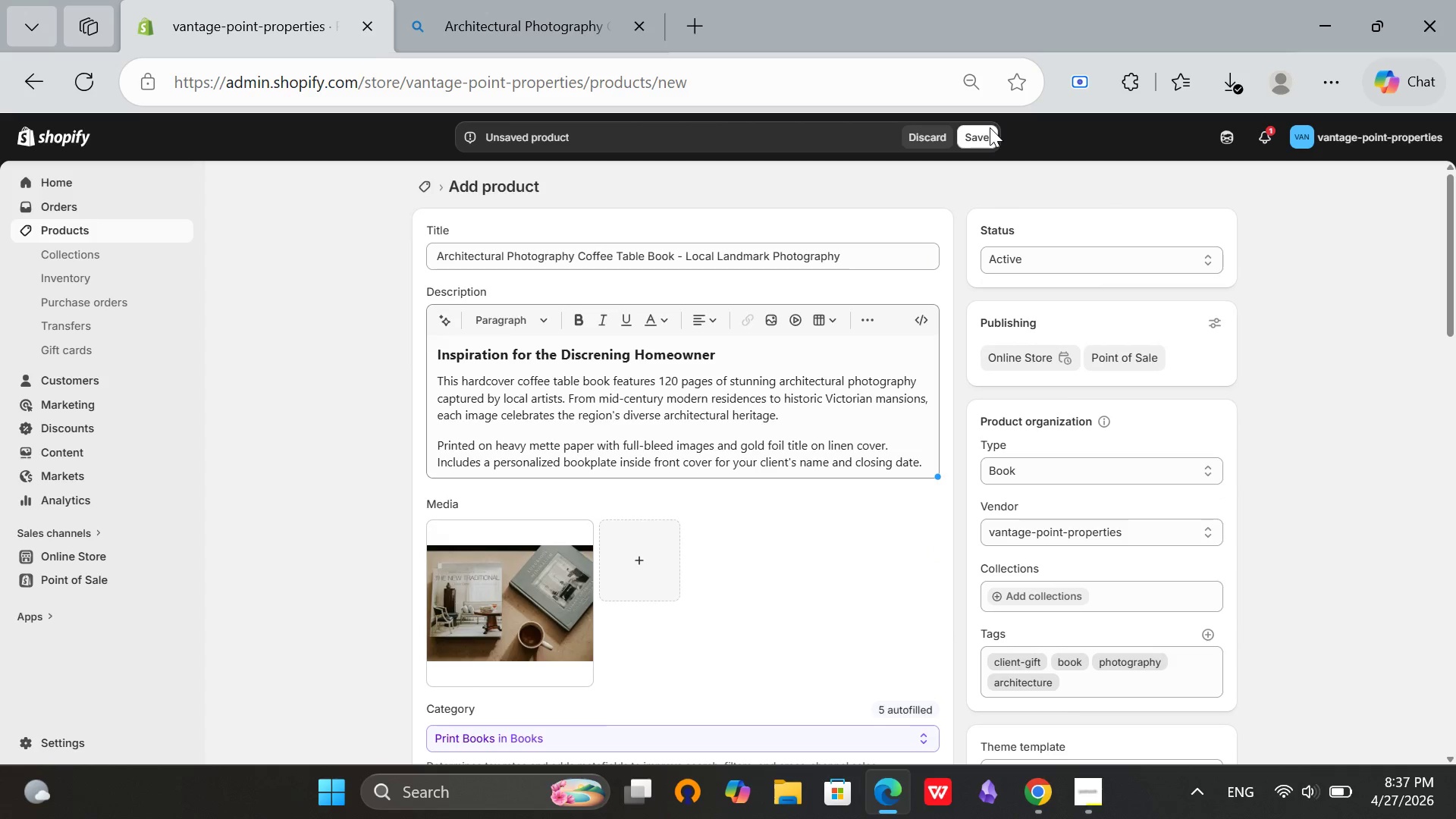 
left_click([990, 127])
 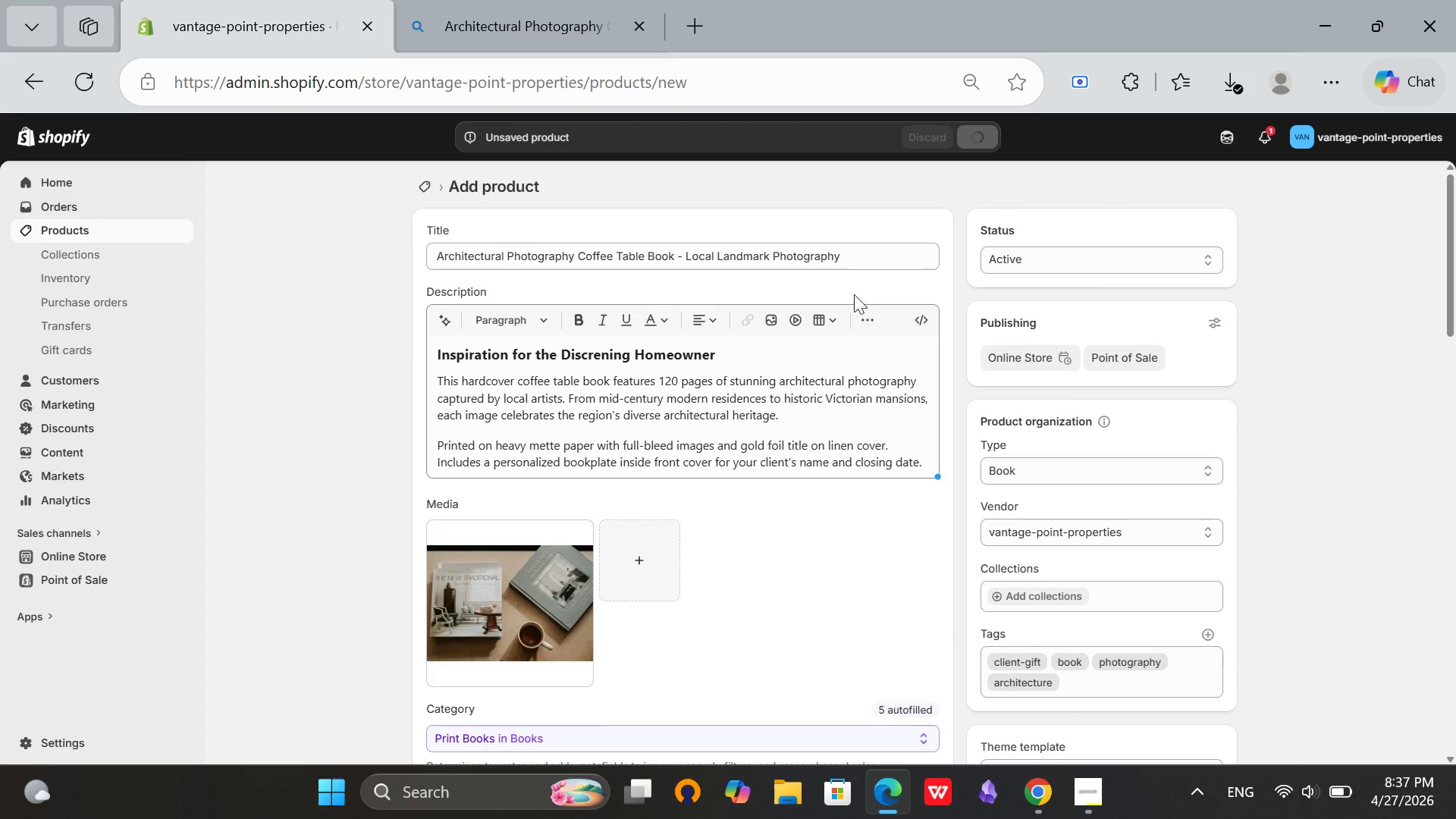 
left_click([861, 251])
 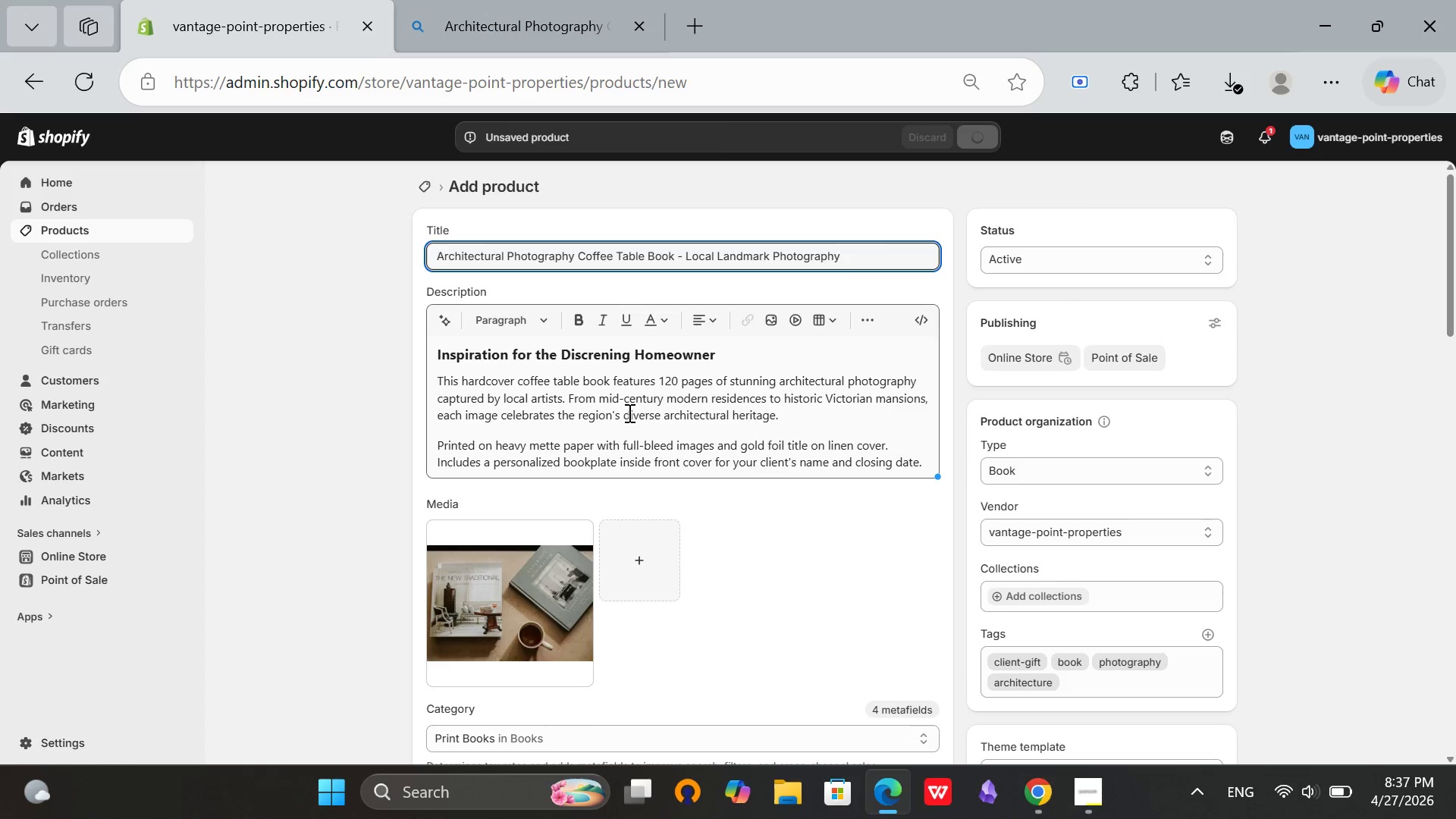 
wait(6.42)
 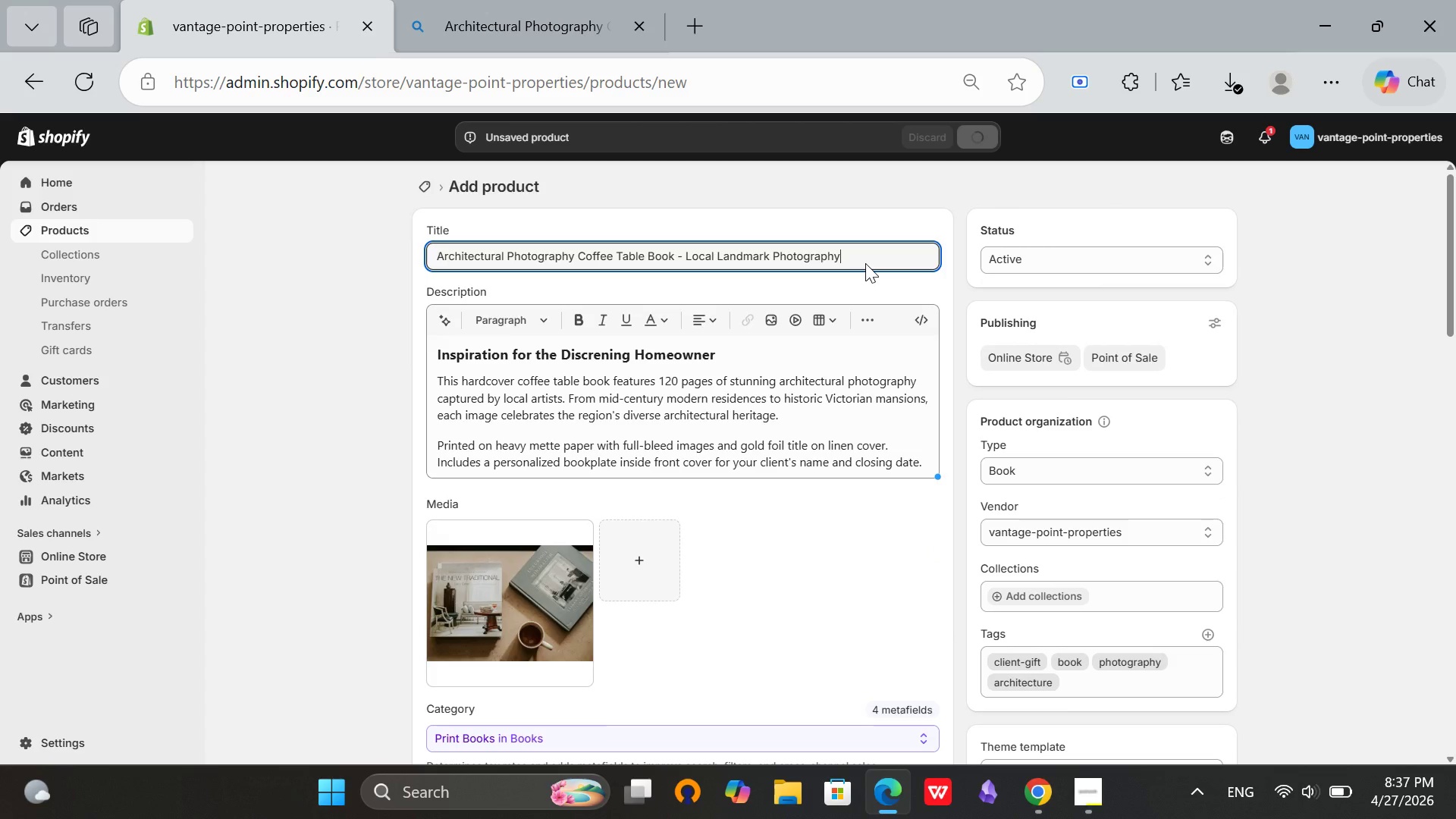 
scroll: coordinate [628, 413], scroll_direction: down, amount: 9.0
 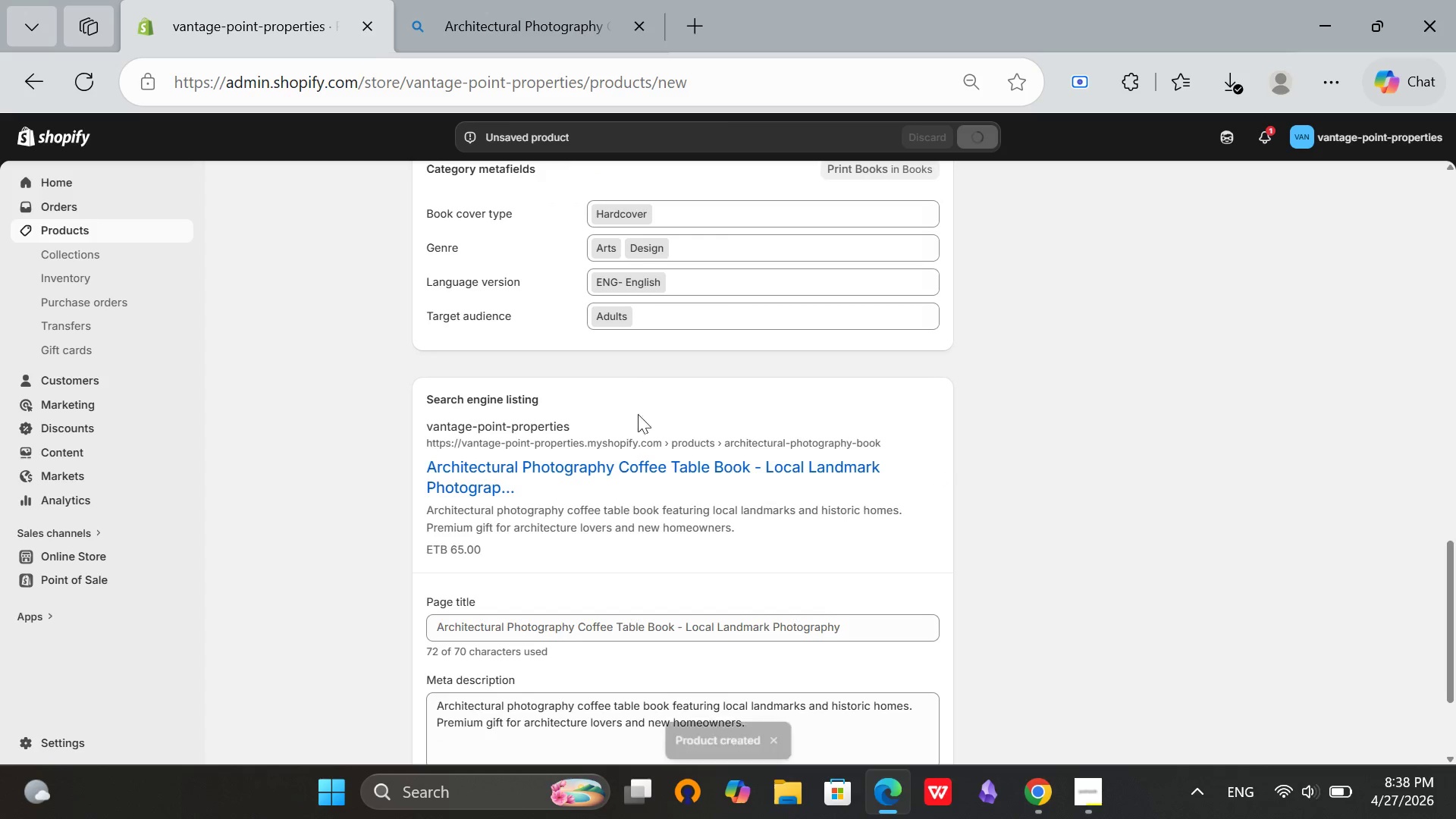 
scroll: coordinate [692, 486], scroll_direction: up, amount: 10.0
 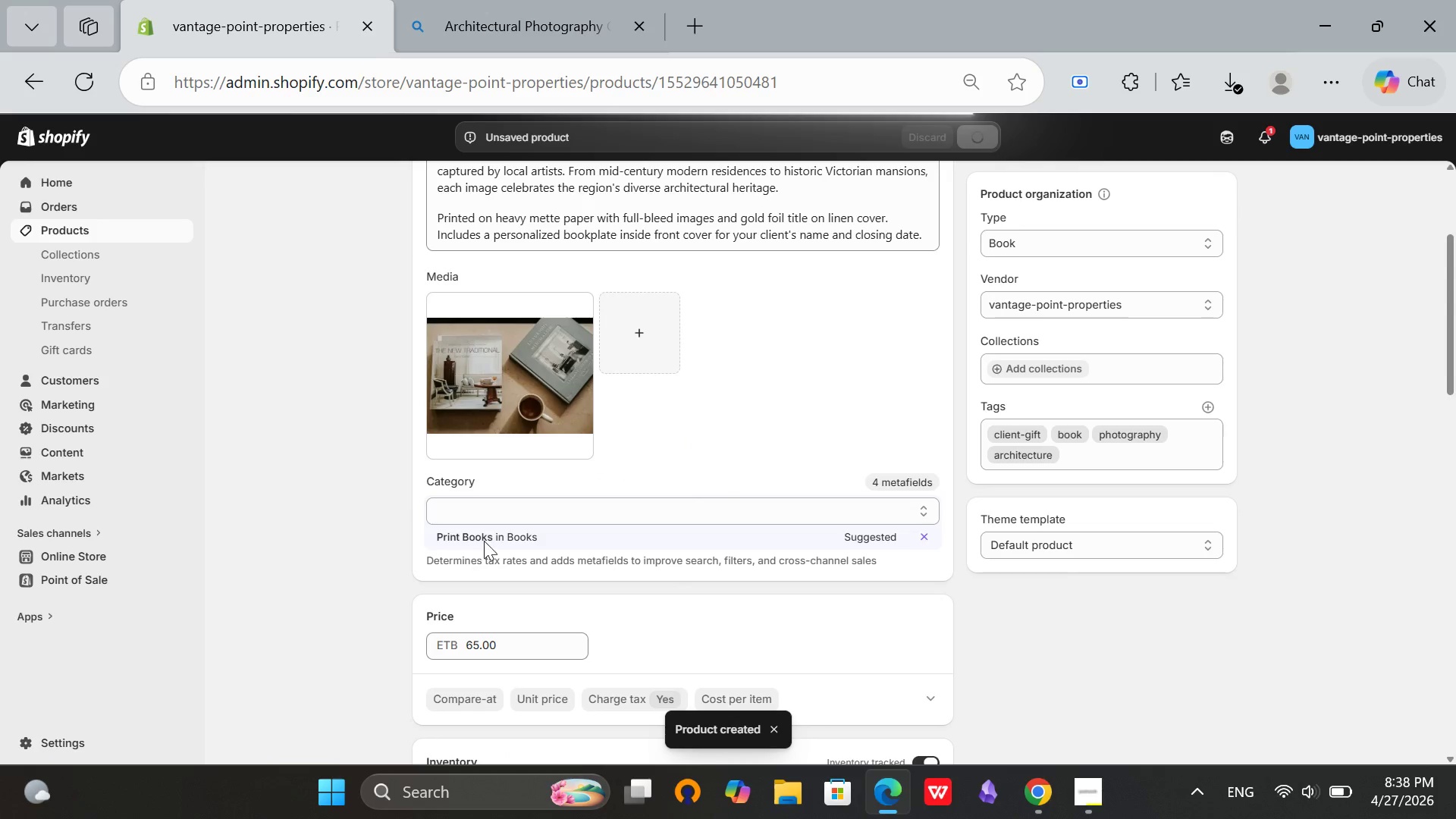 
left_click([486, 538])
 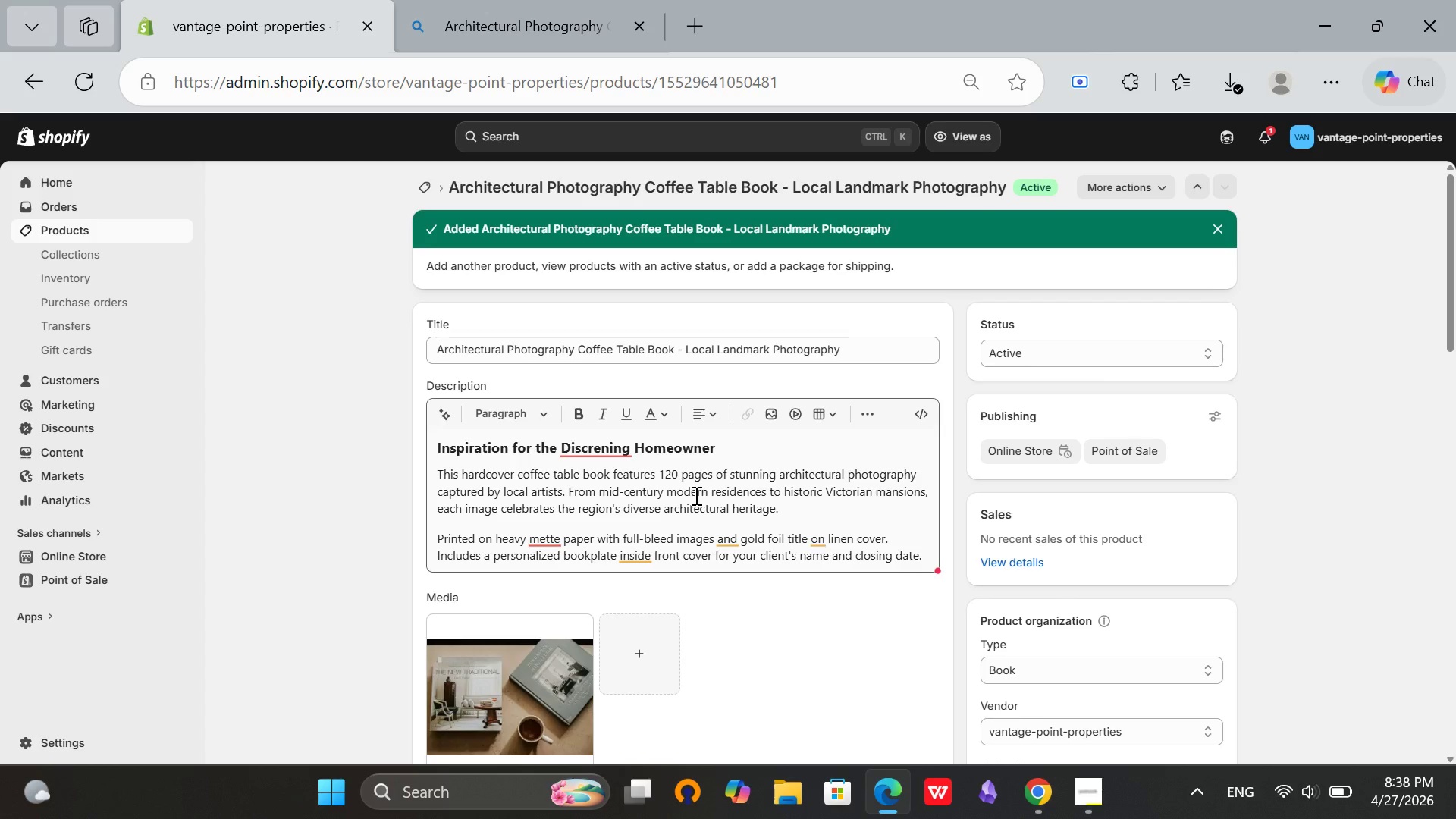 
wait(39.8)
 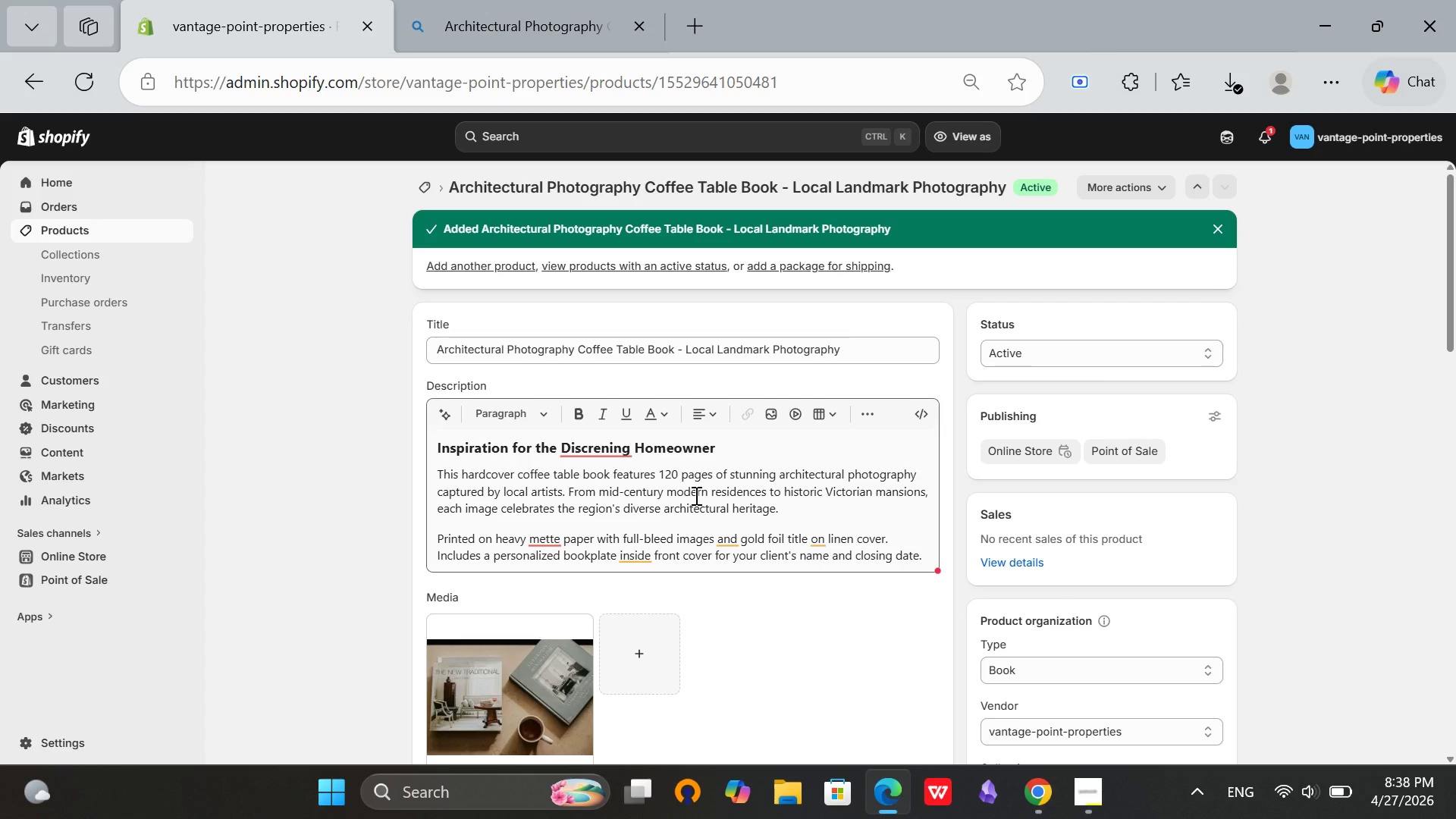 
left_click([591, 445])
 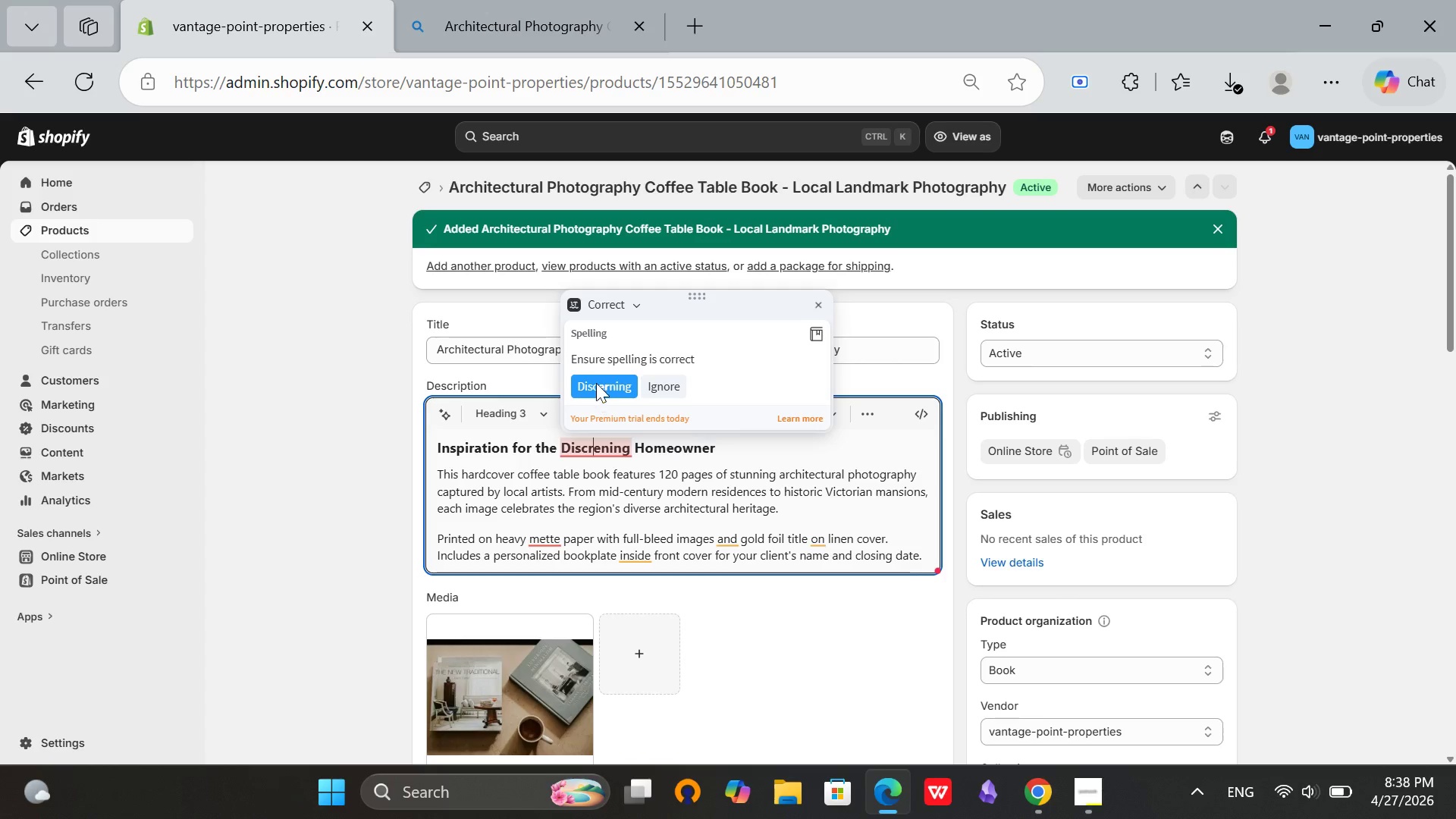 
left_click([598, 378])
 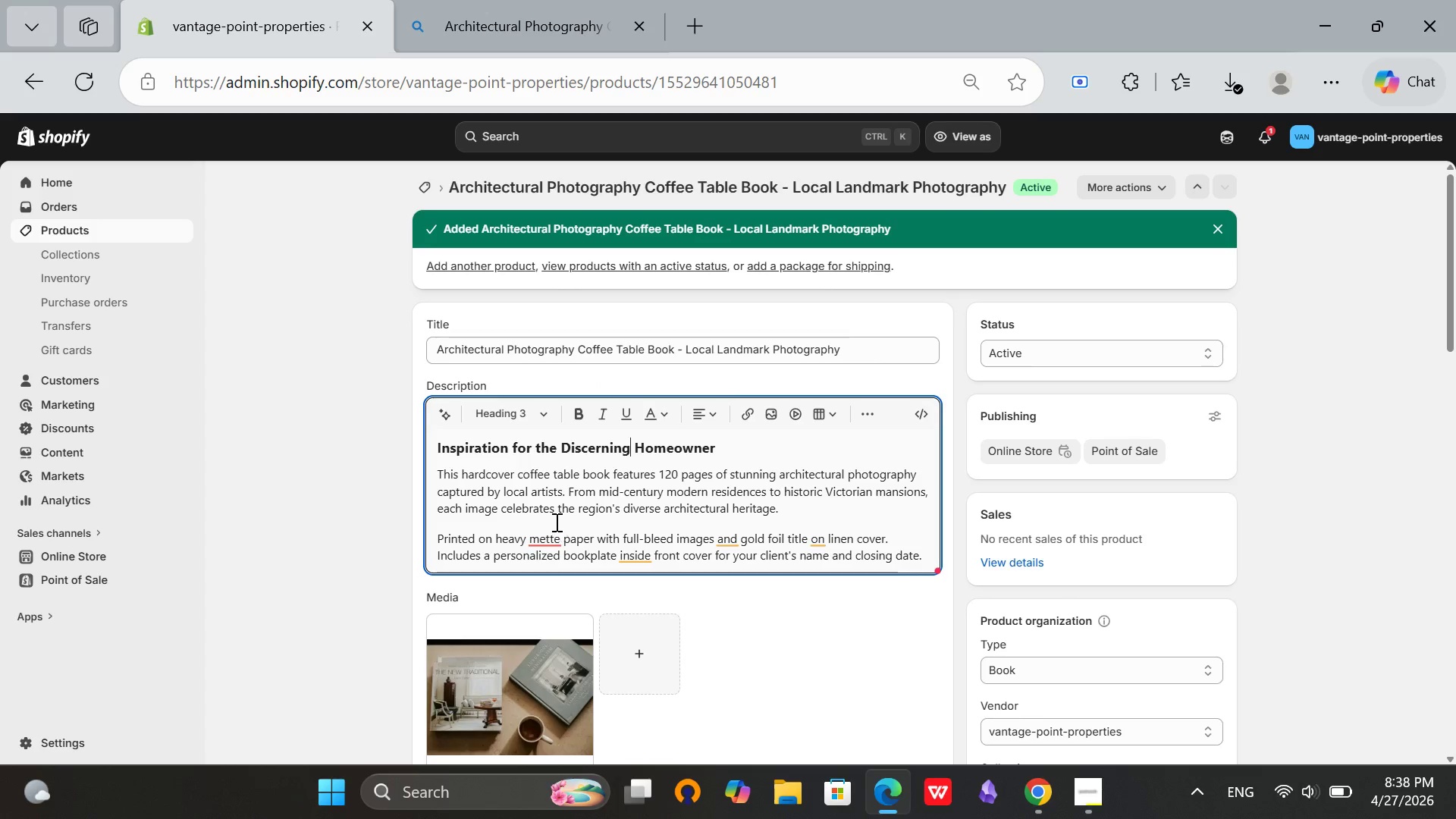 
left_click([551, 532])
 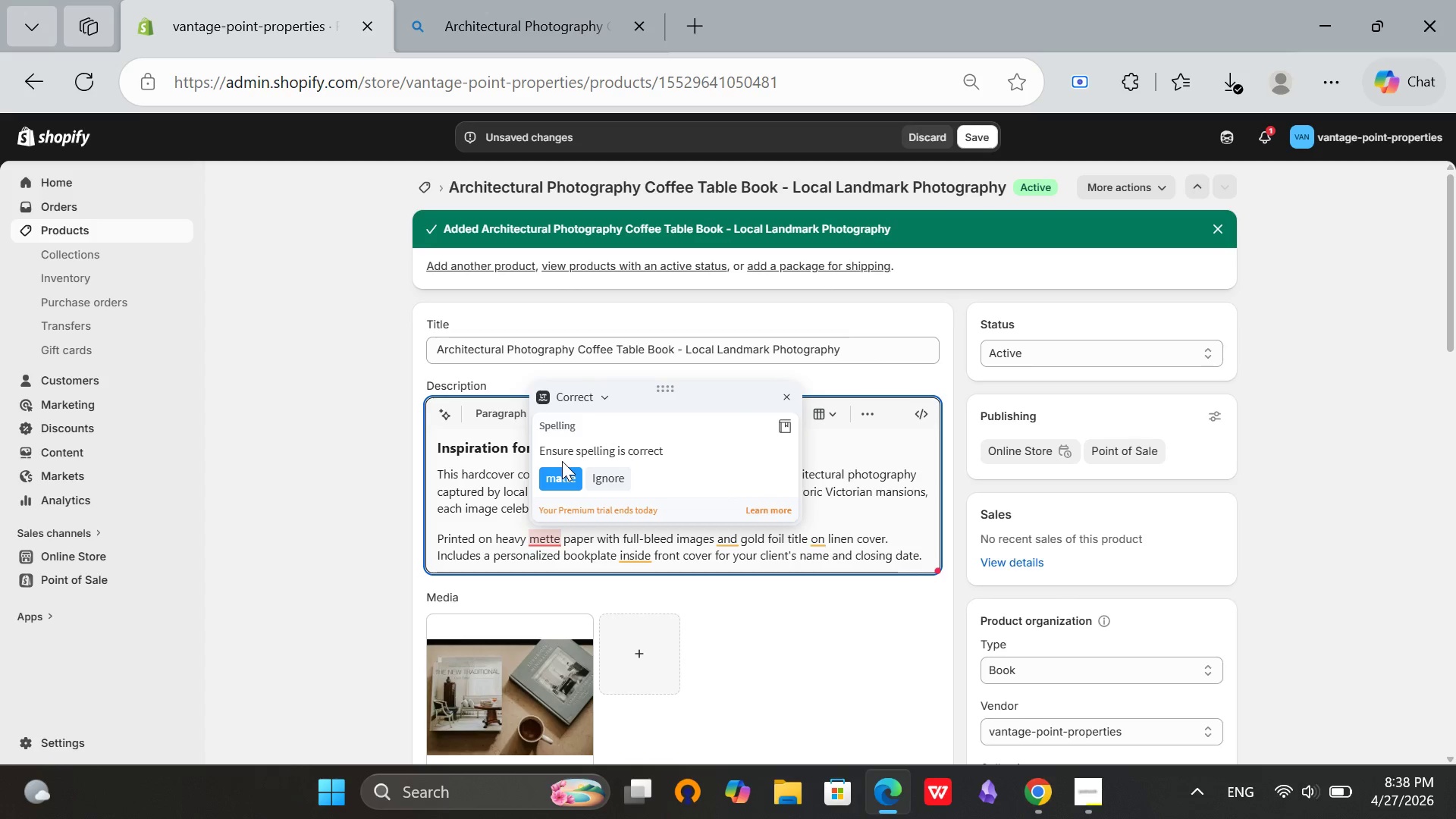 
double_click([557, 477])
 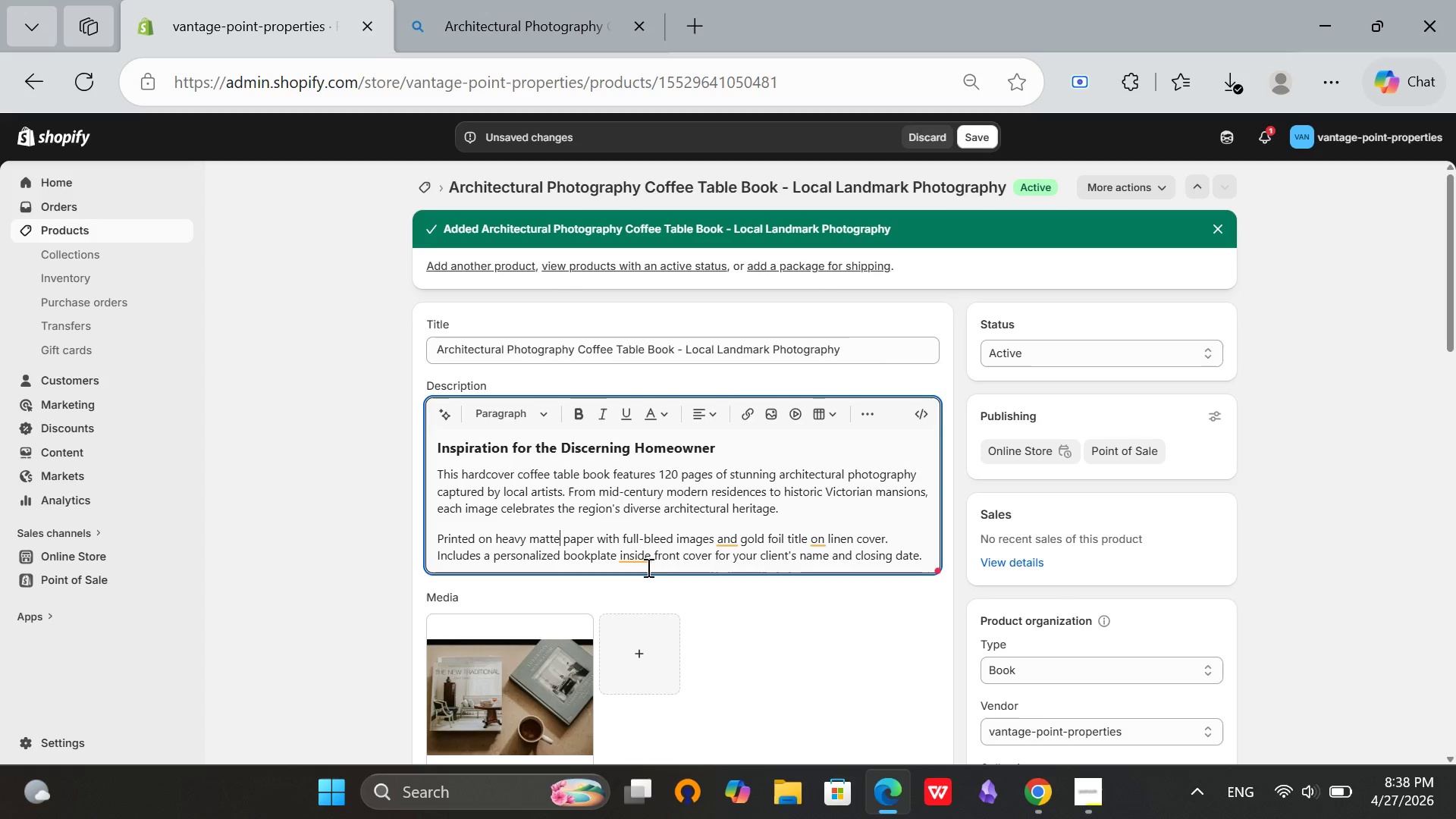 
left_click([648, 548])
 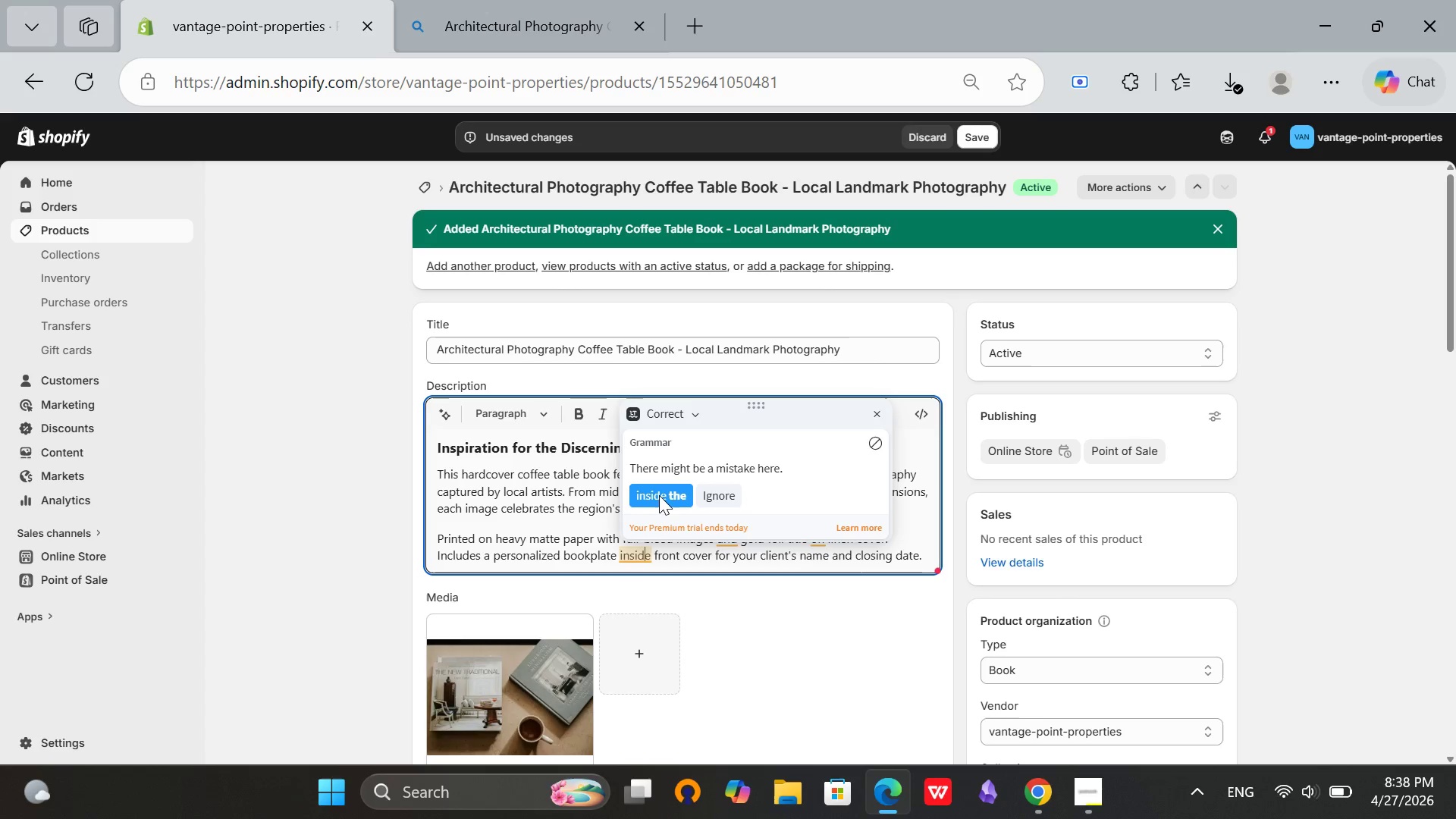 
left_click([660, 494])
 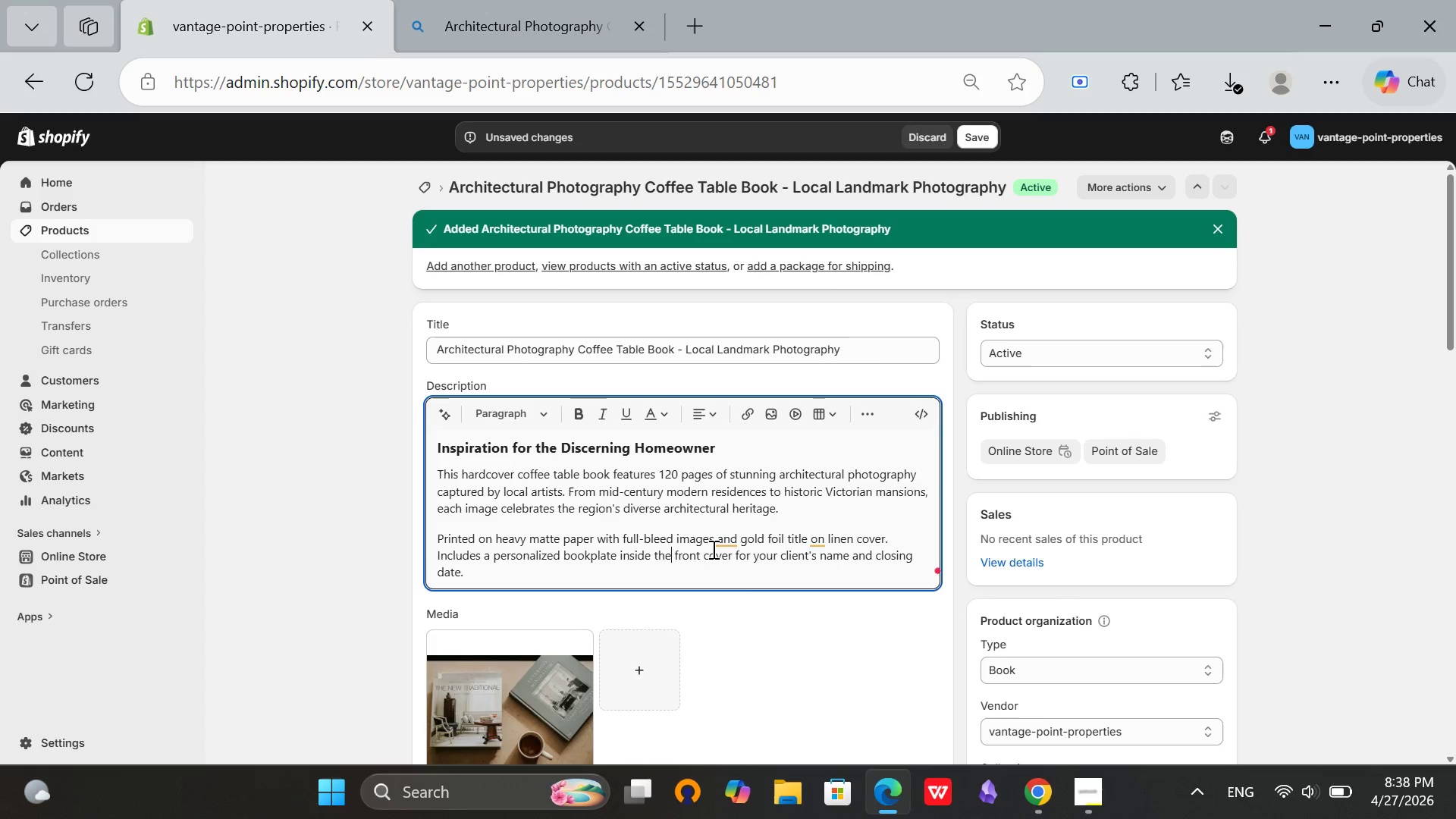 
left_click([723, 544])
 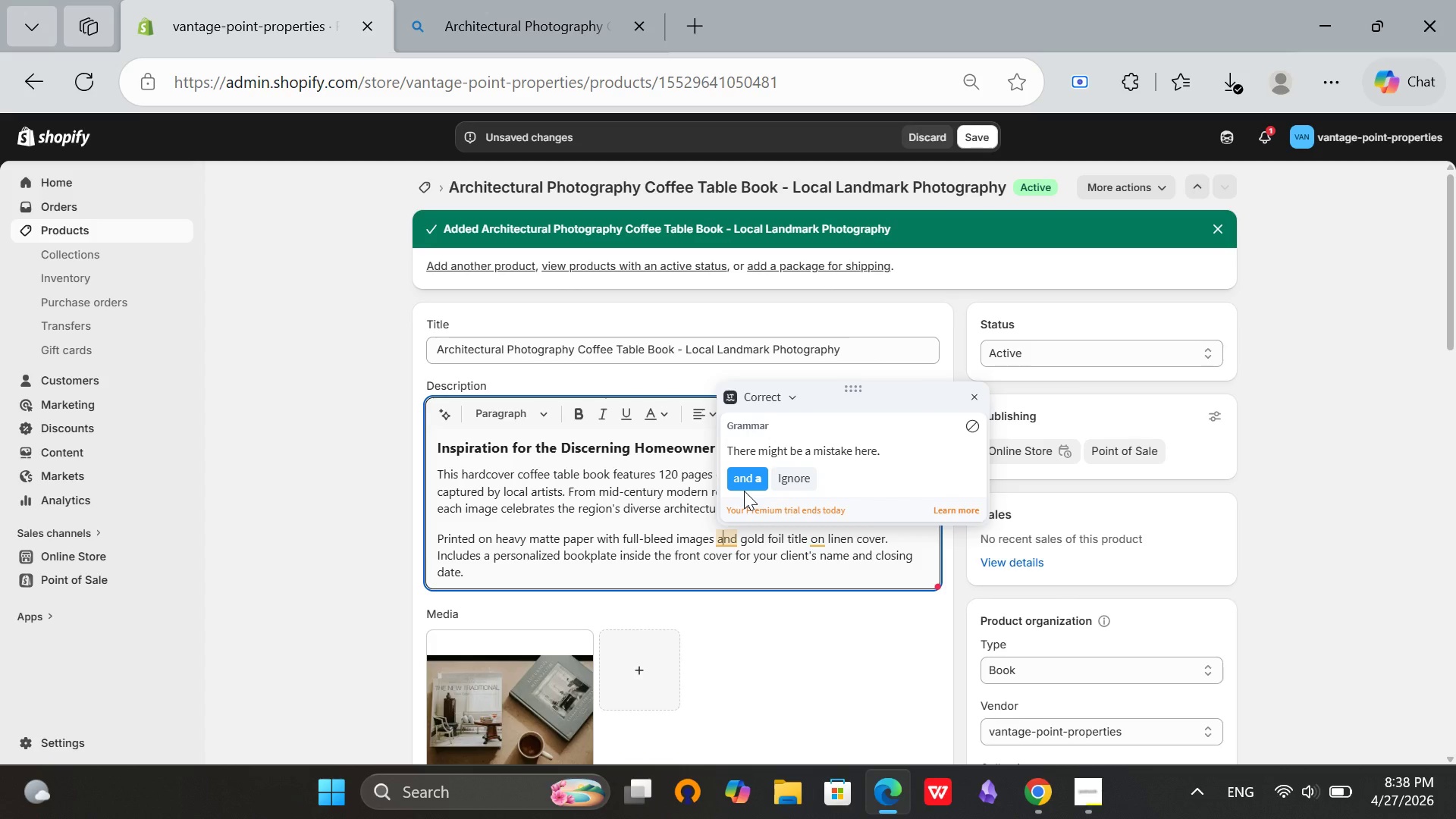 
double_click([745, 481])
 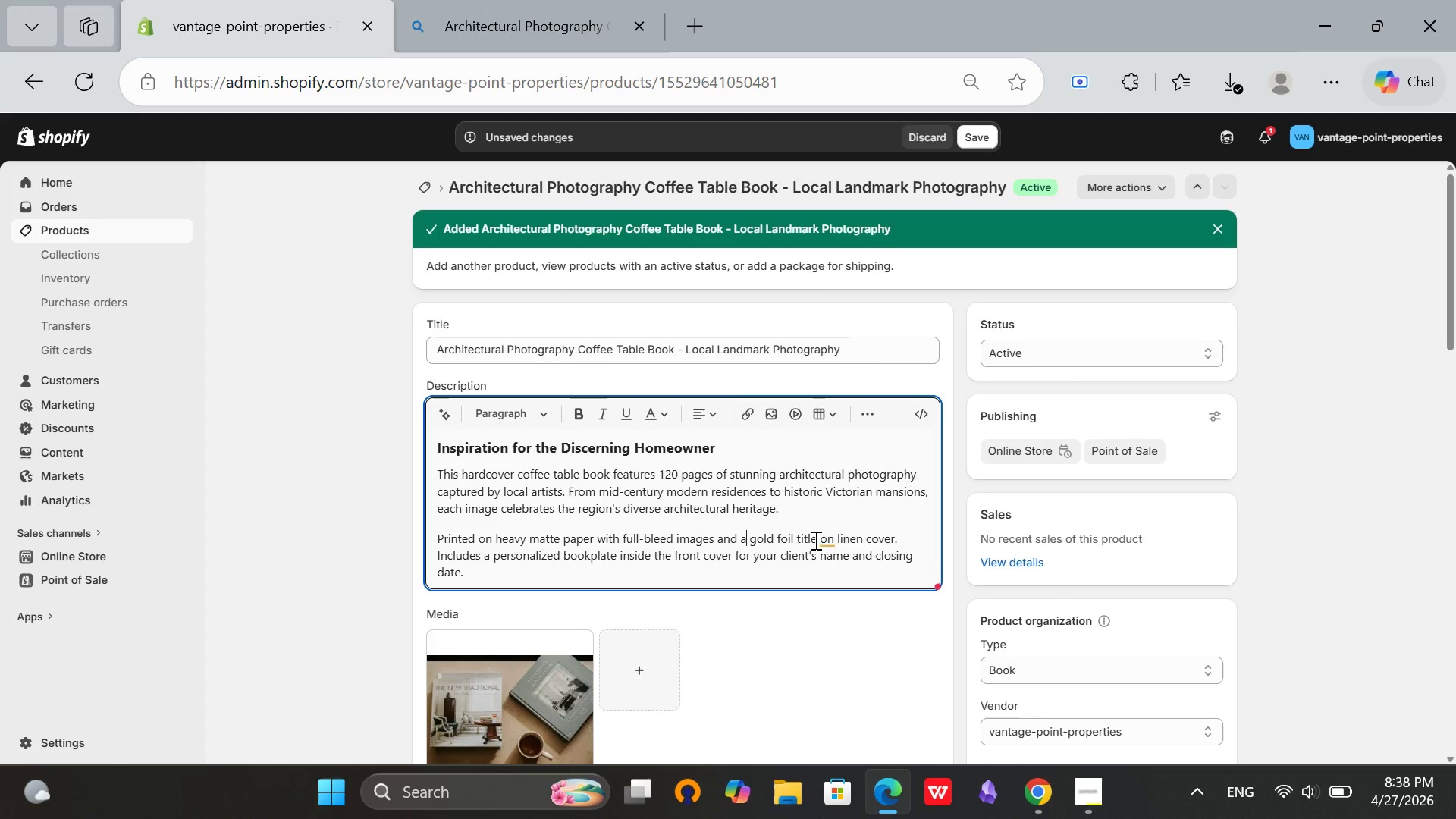 
left_click([827, 544])
 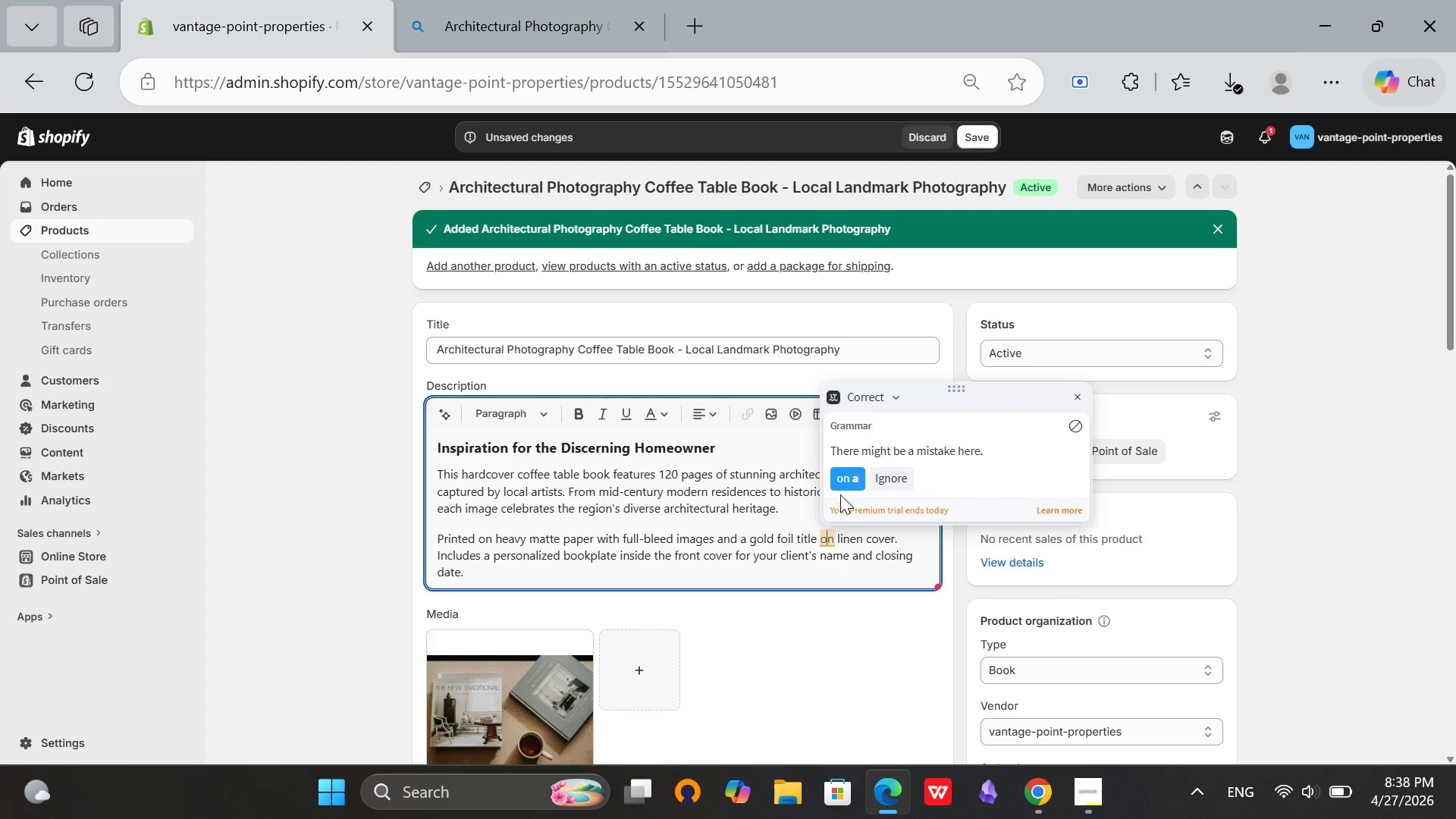 
left_click([844, 474])
 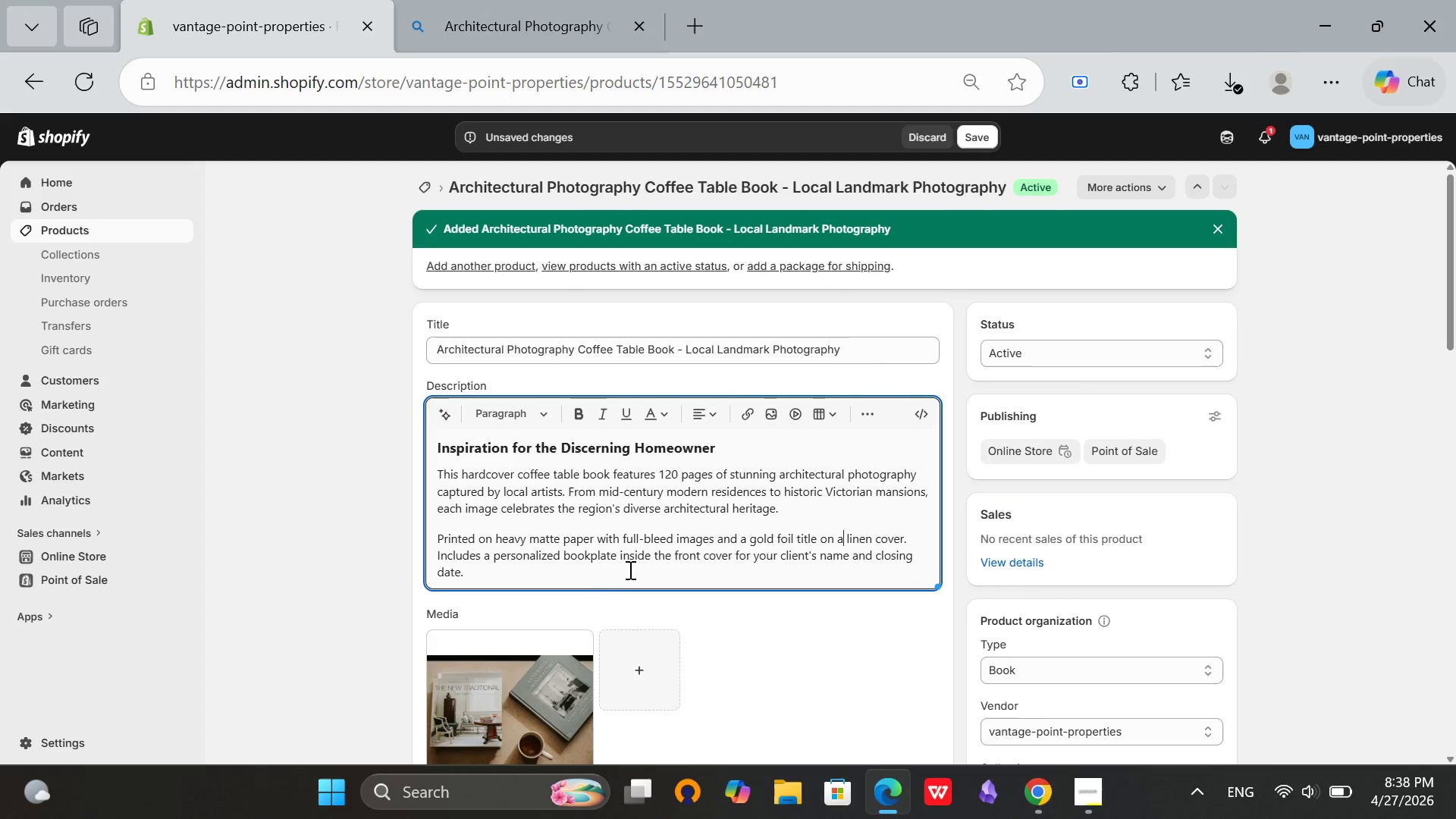 
left_click([591, 573])
 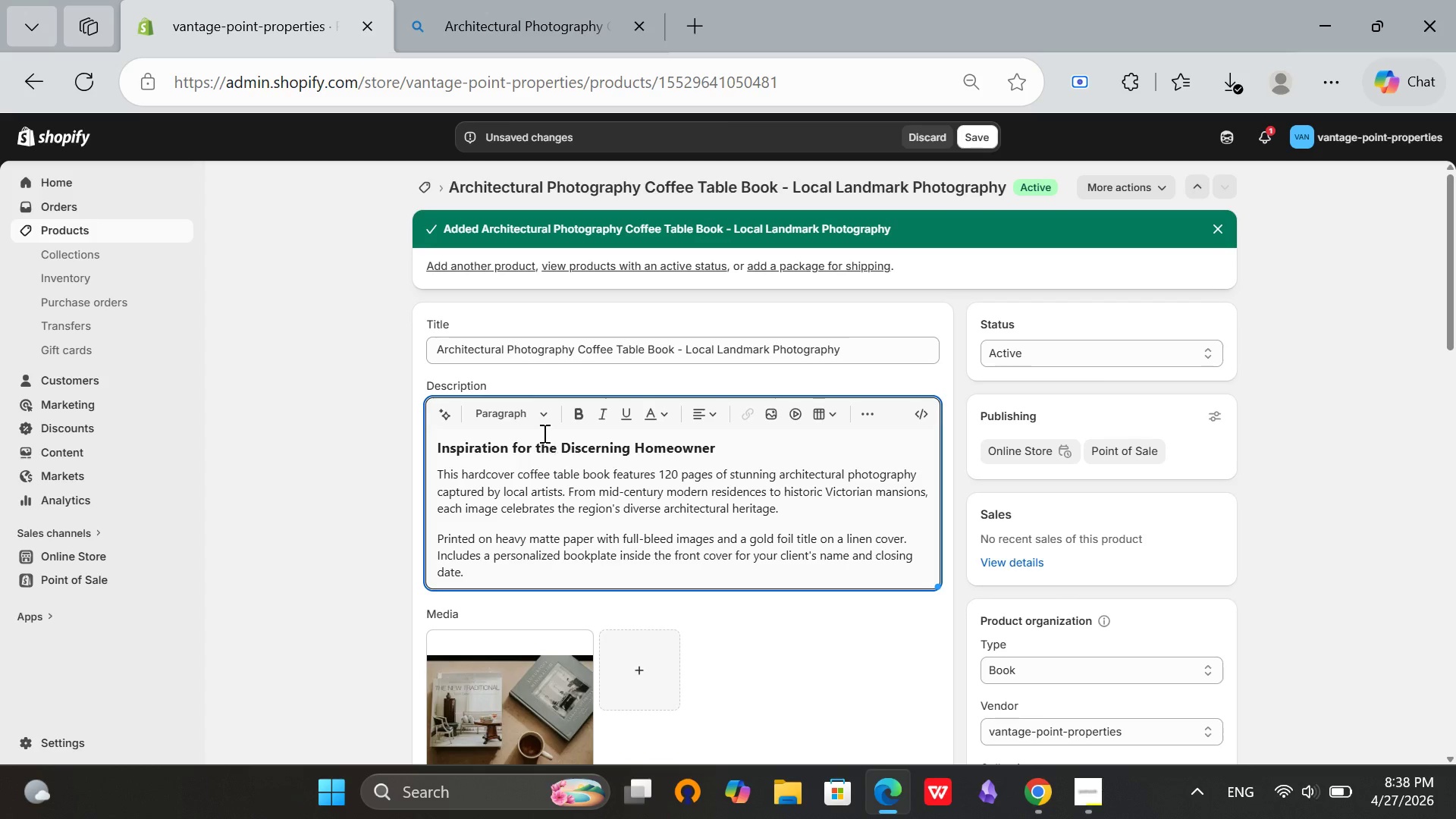 
scroll: coordinate [543, 433], scroll_direction: up, amount: 3.0
 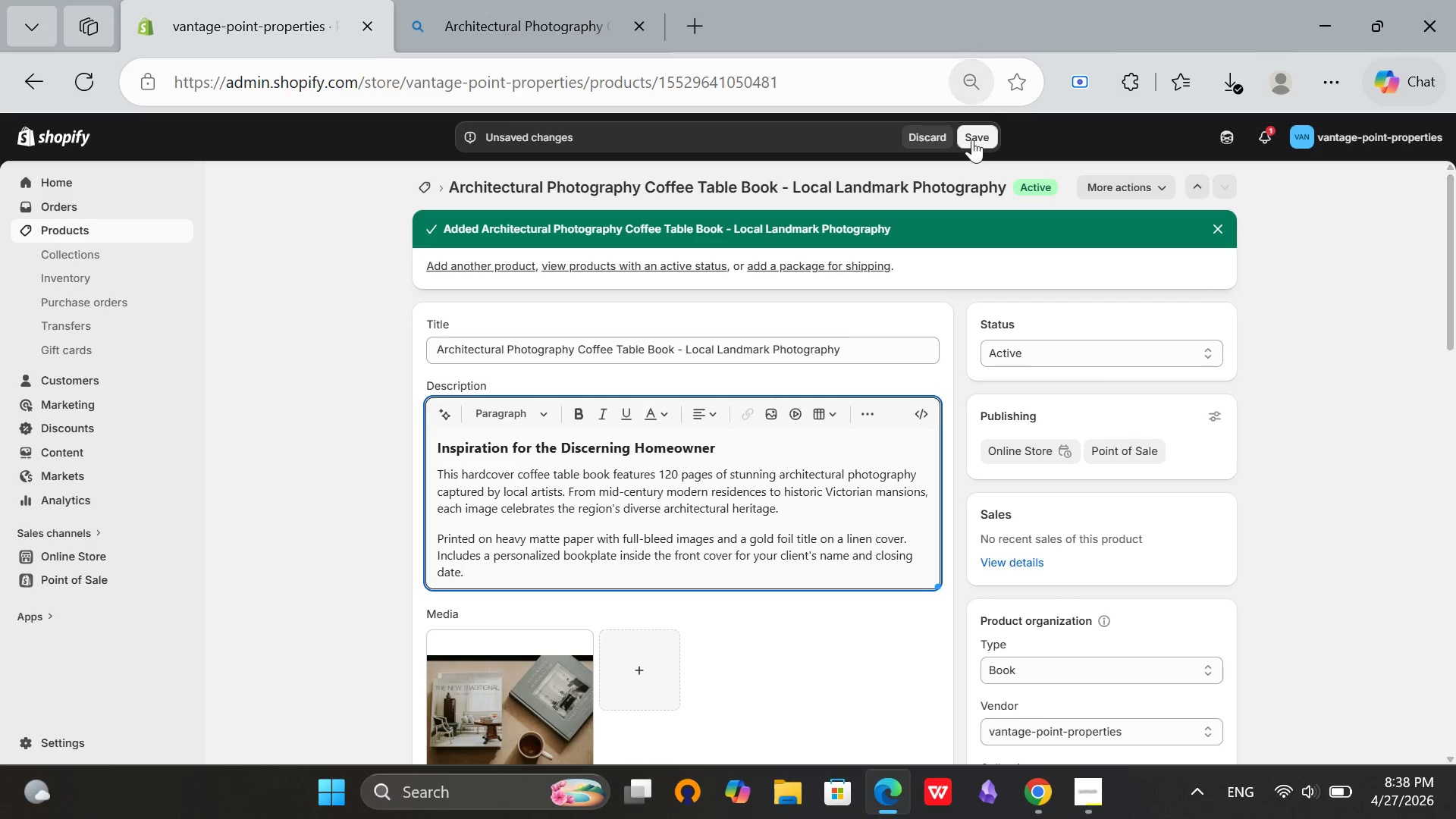 